 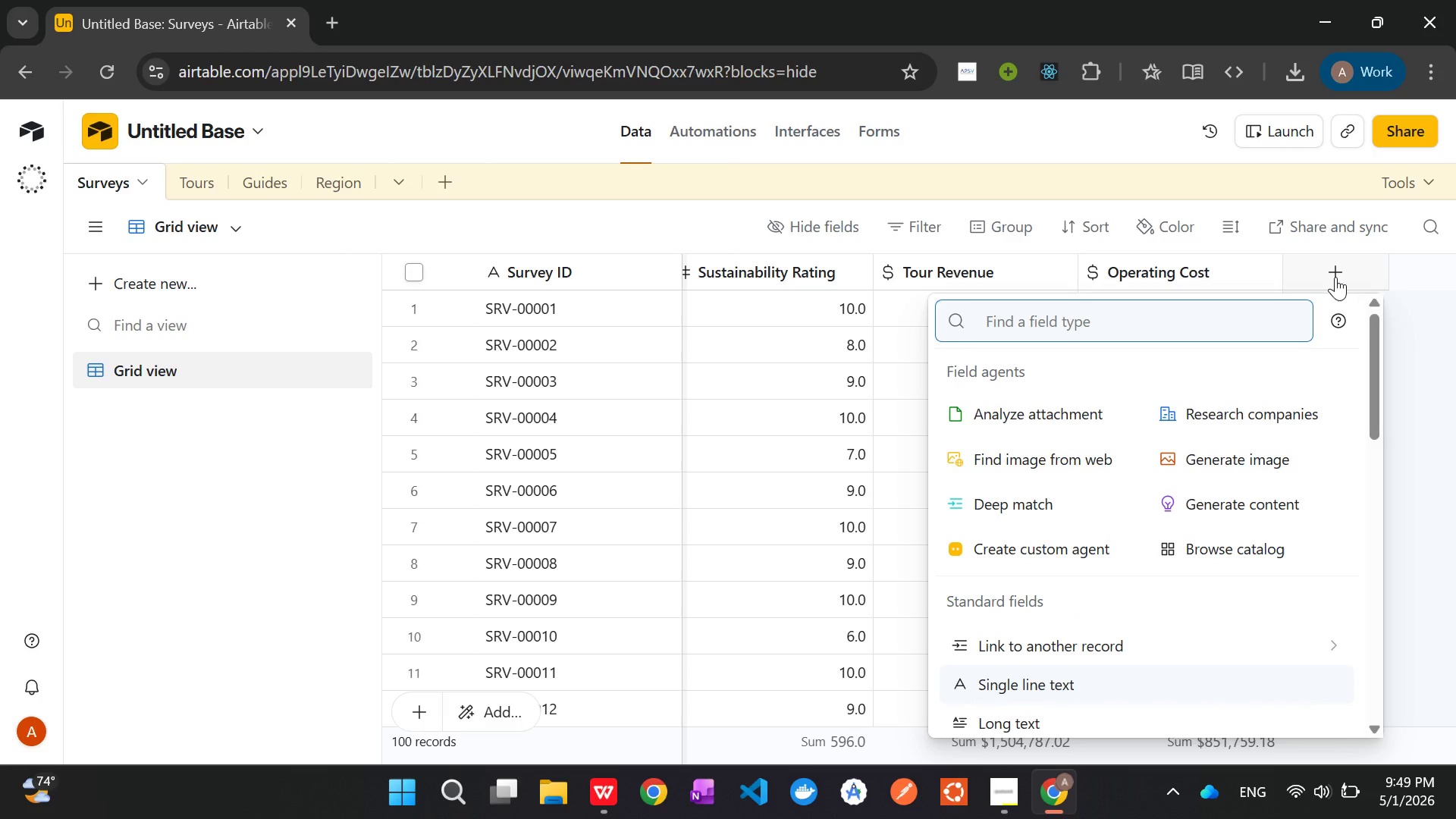 
type(For)
 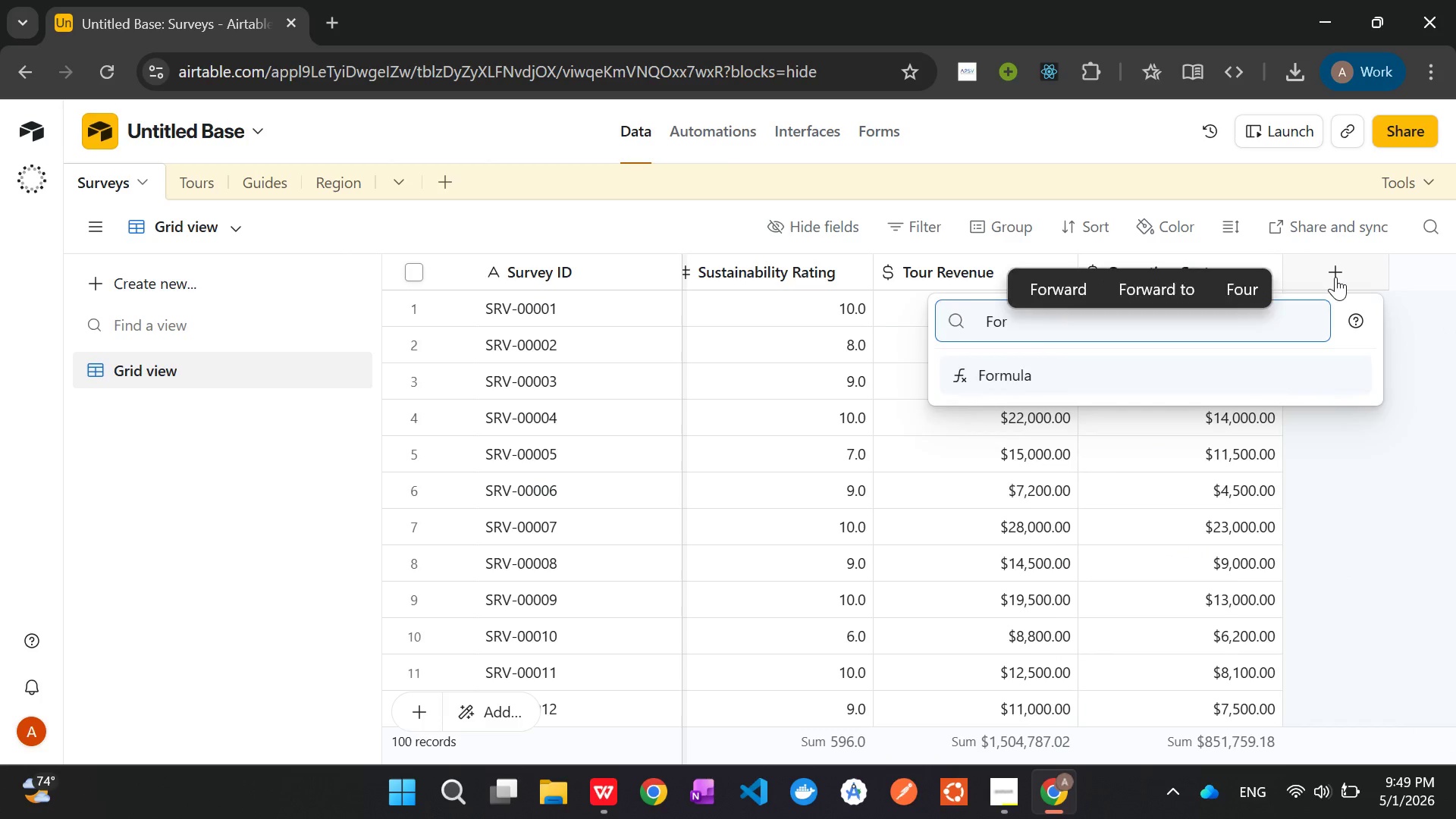 
key(Enter)
 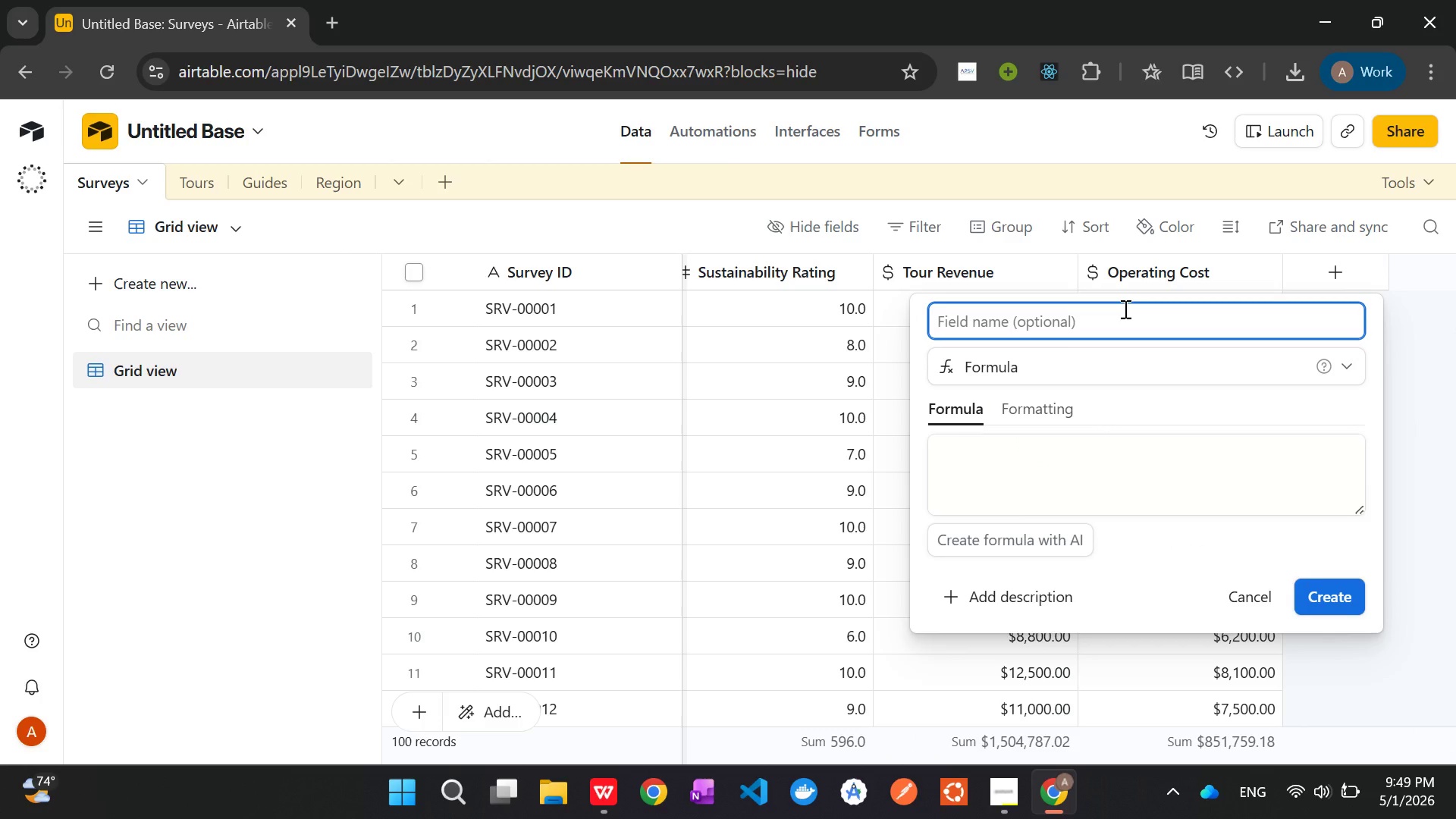 
key(Control+V)
 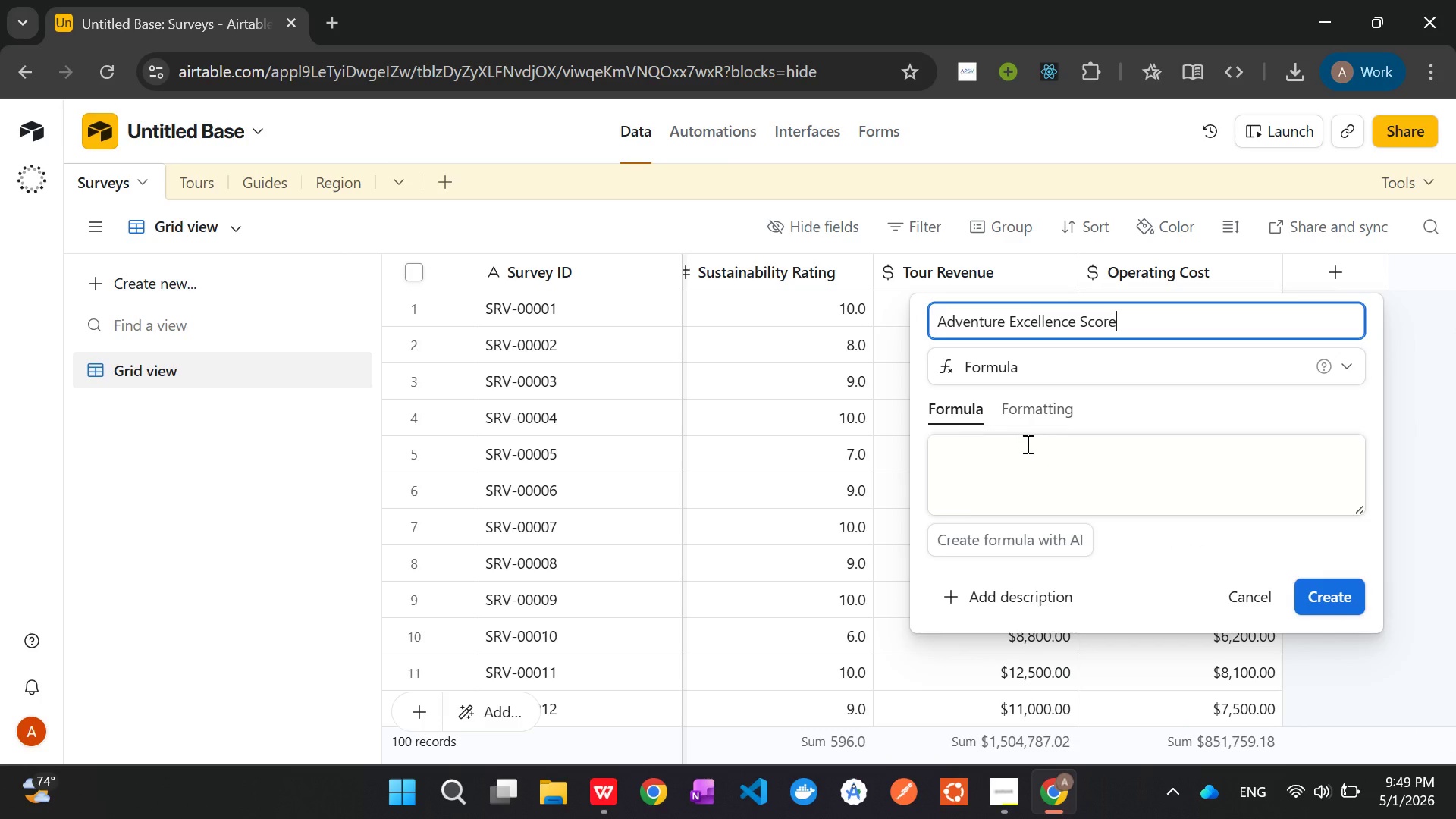 
left_click([1026, 444])
 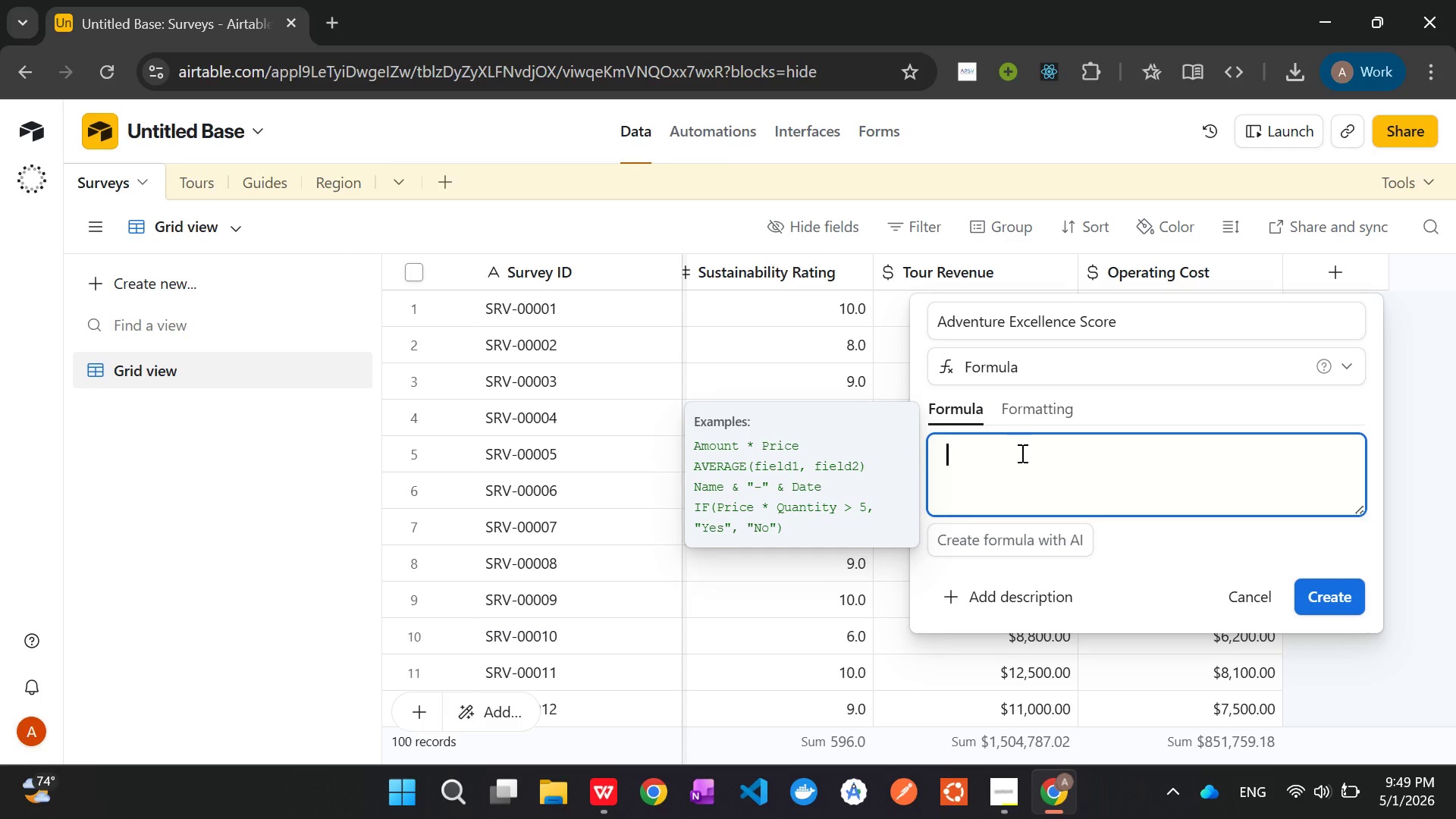 
wait(7.33)
 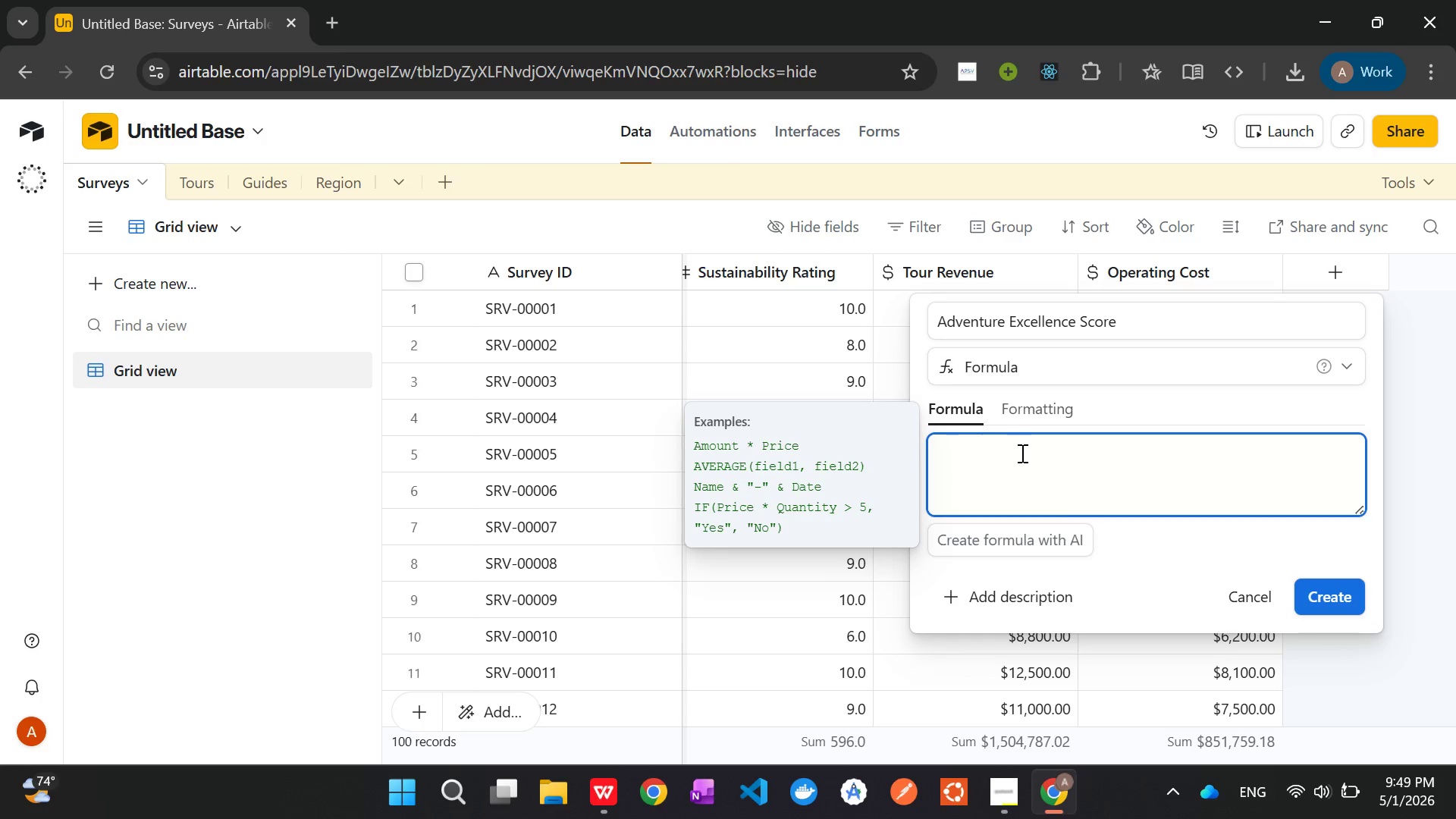 
type((( {Gue)
 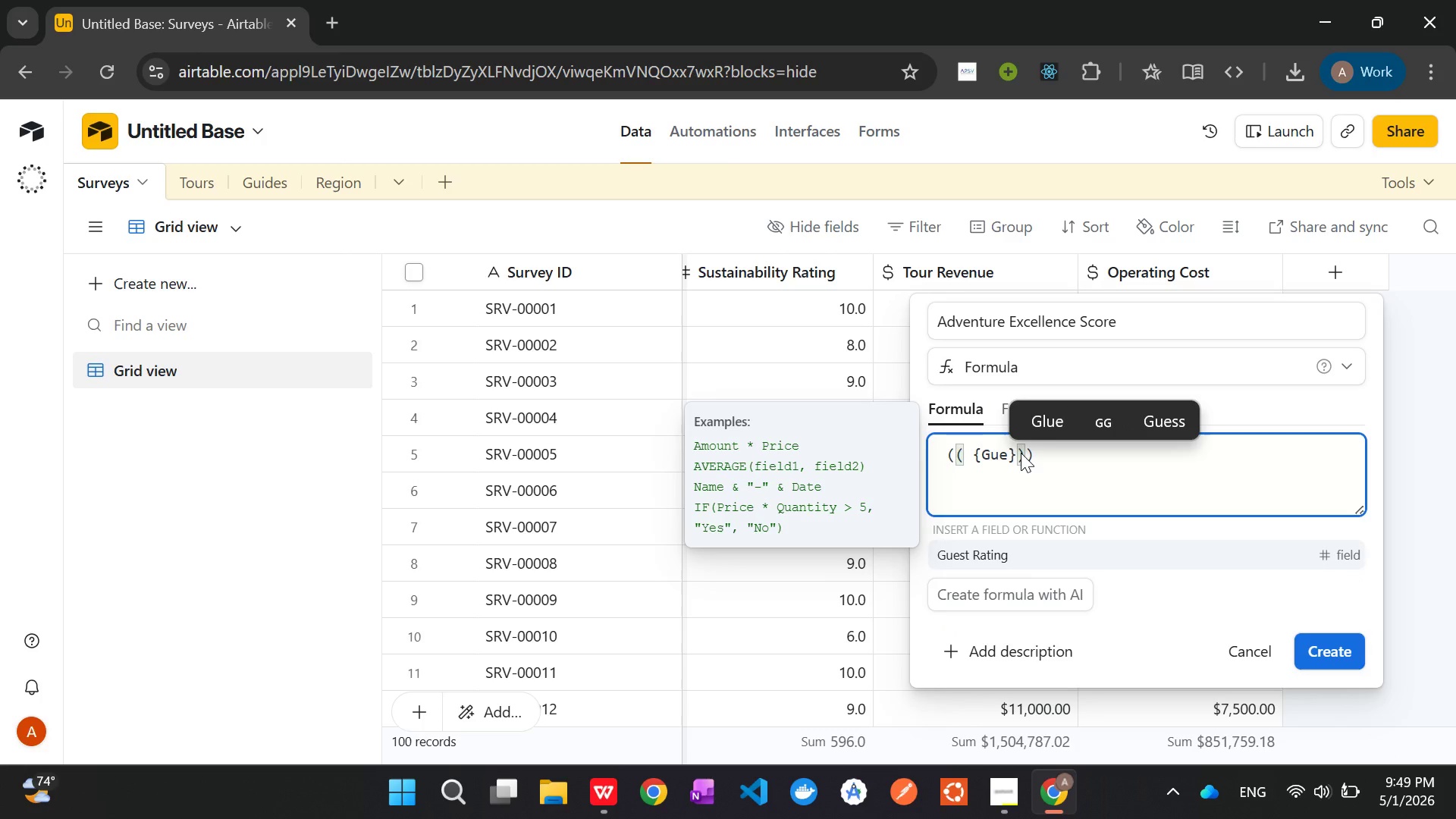 
key(Enter)
 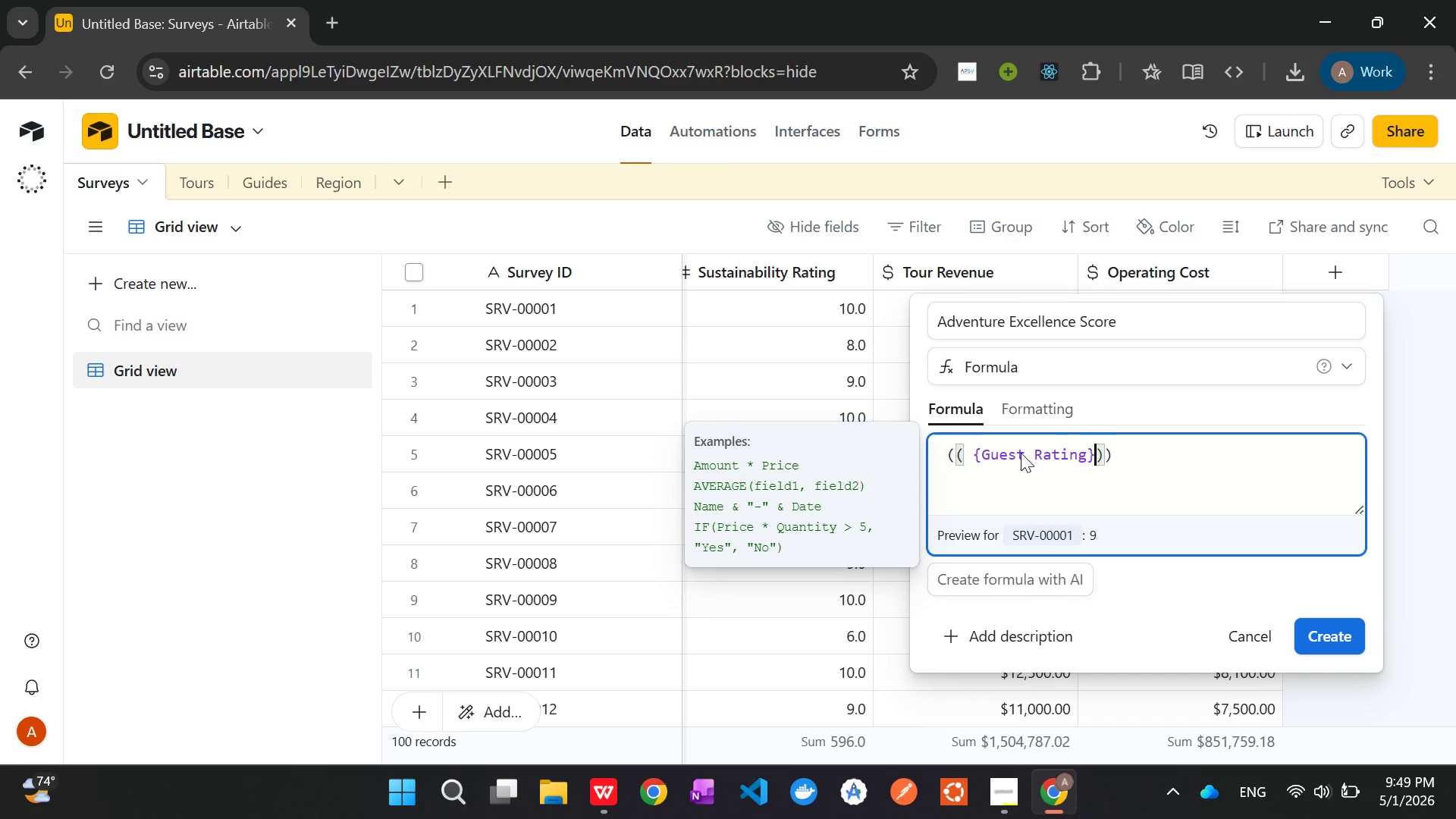 
type( .)
key(Backspace)
type(/ 10 * 60)
 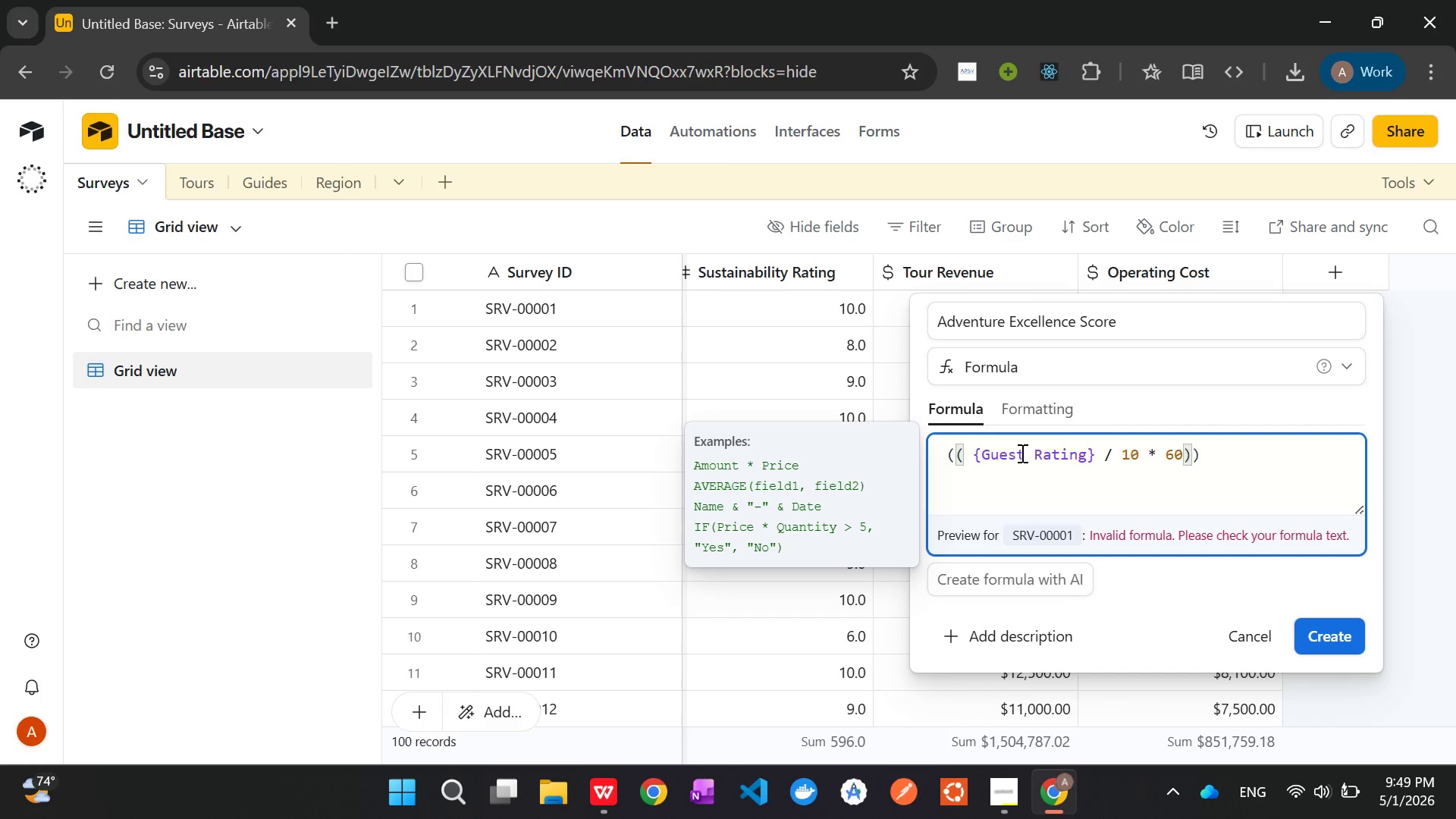 
wait(5.22)
 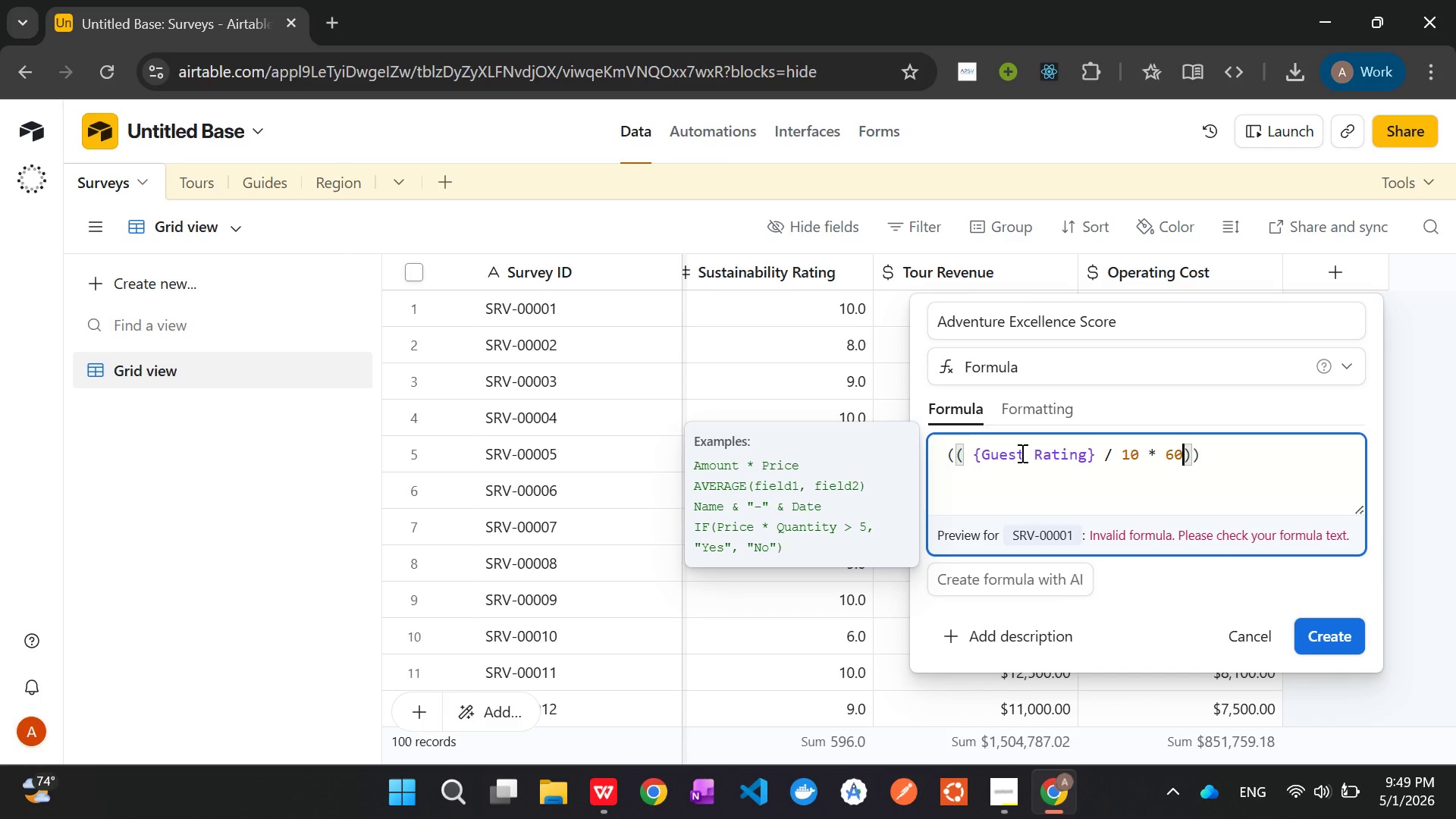 
key(ArrowRight)
 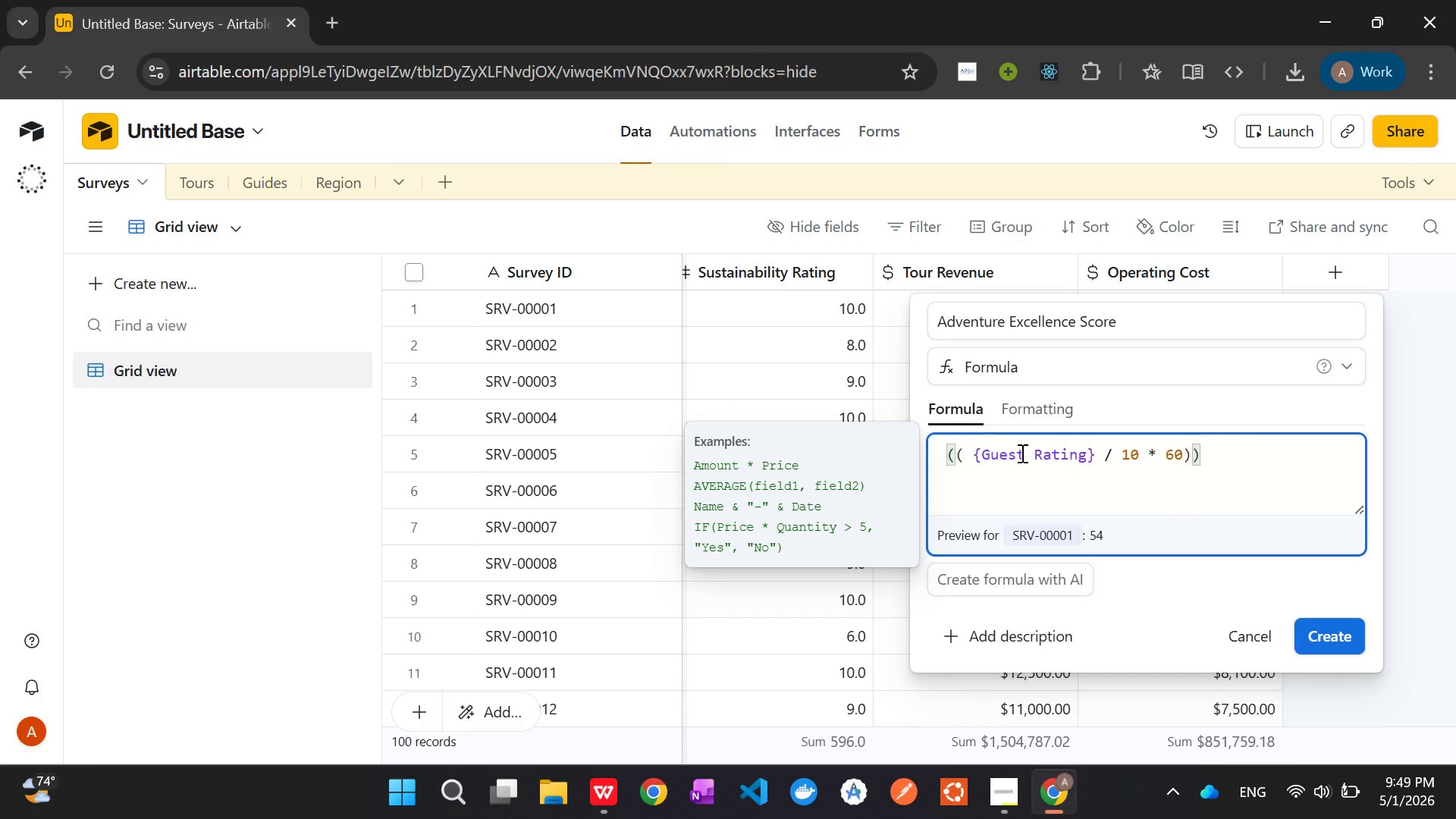 
key(Space)
 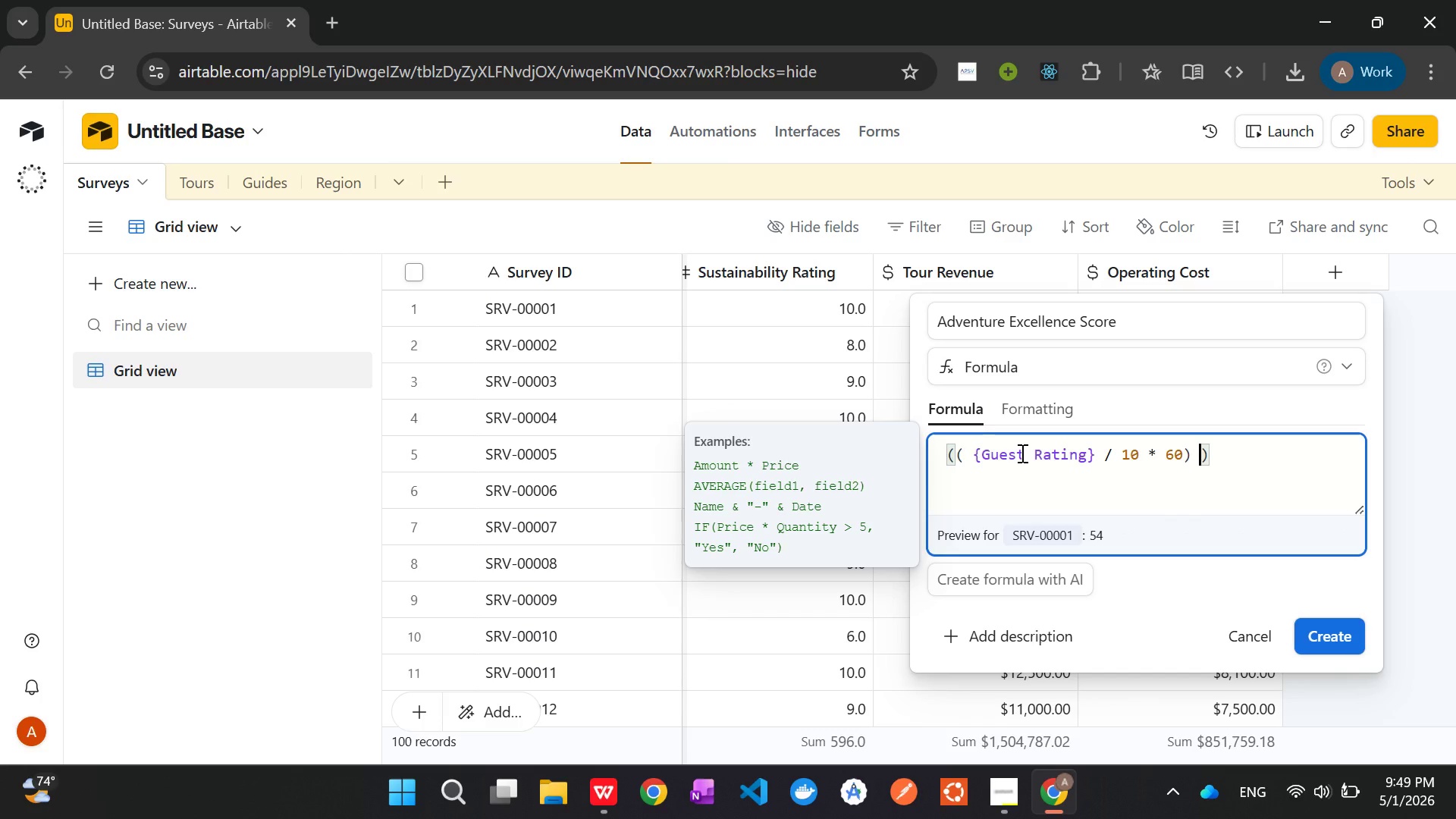 
key(Shift+Equal)
 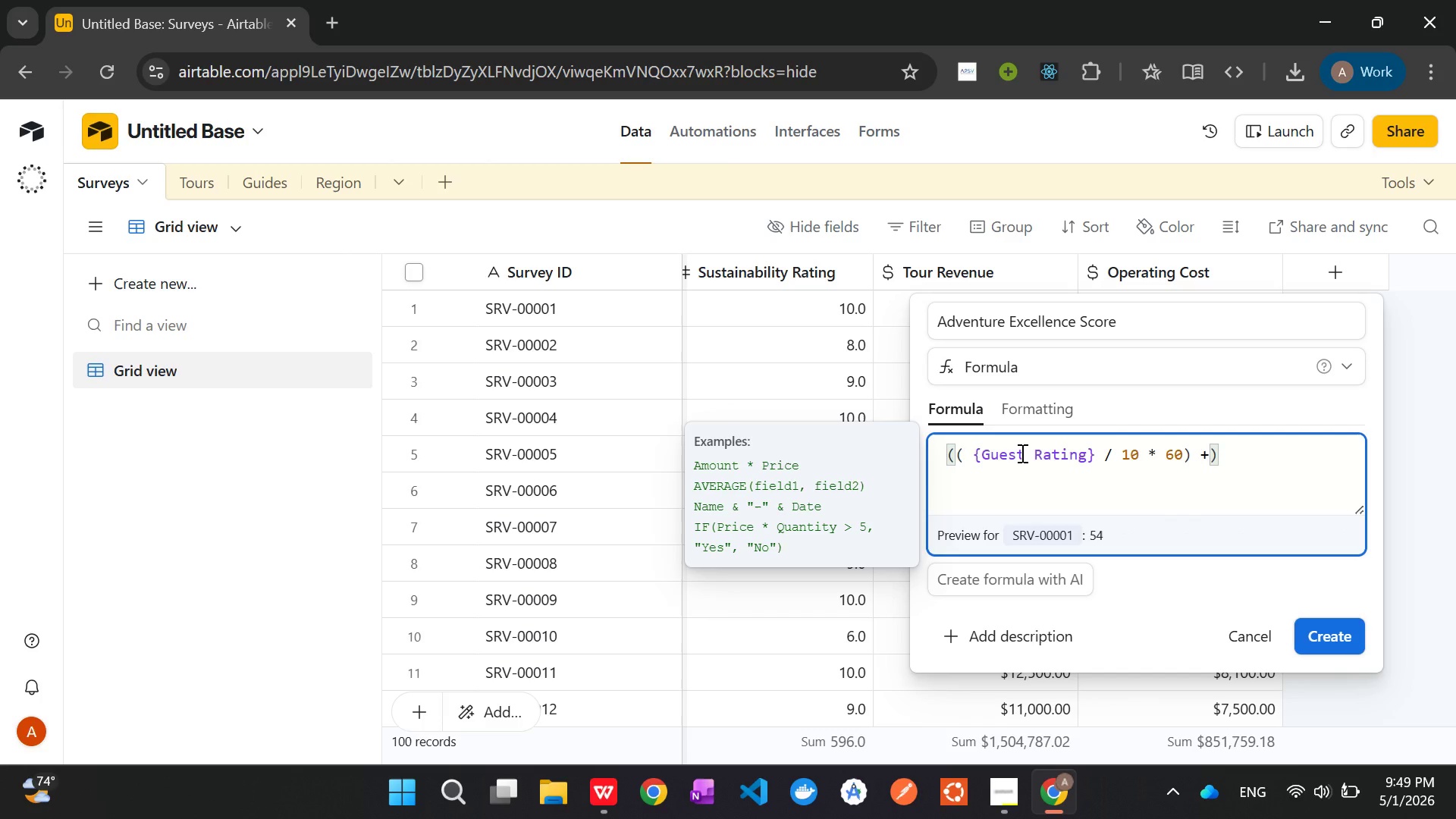 
key(Shift+Enter)
 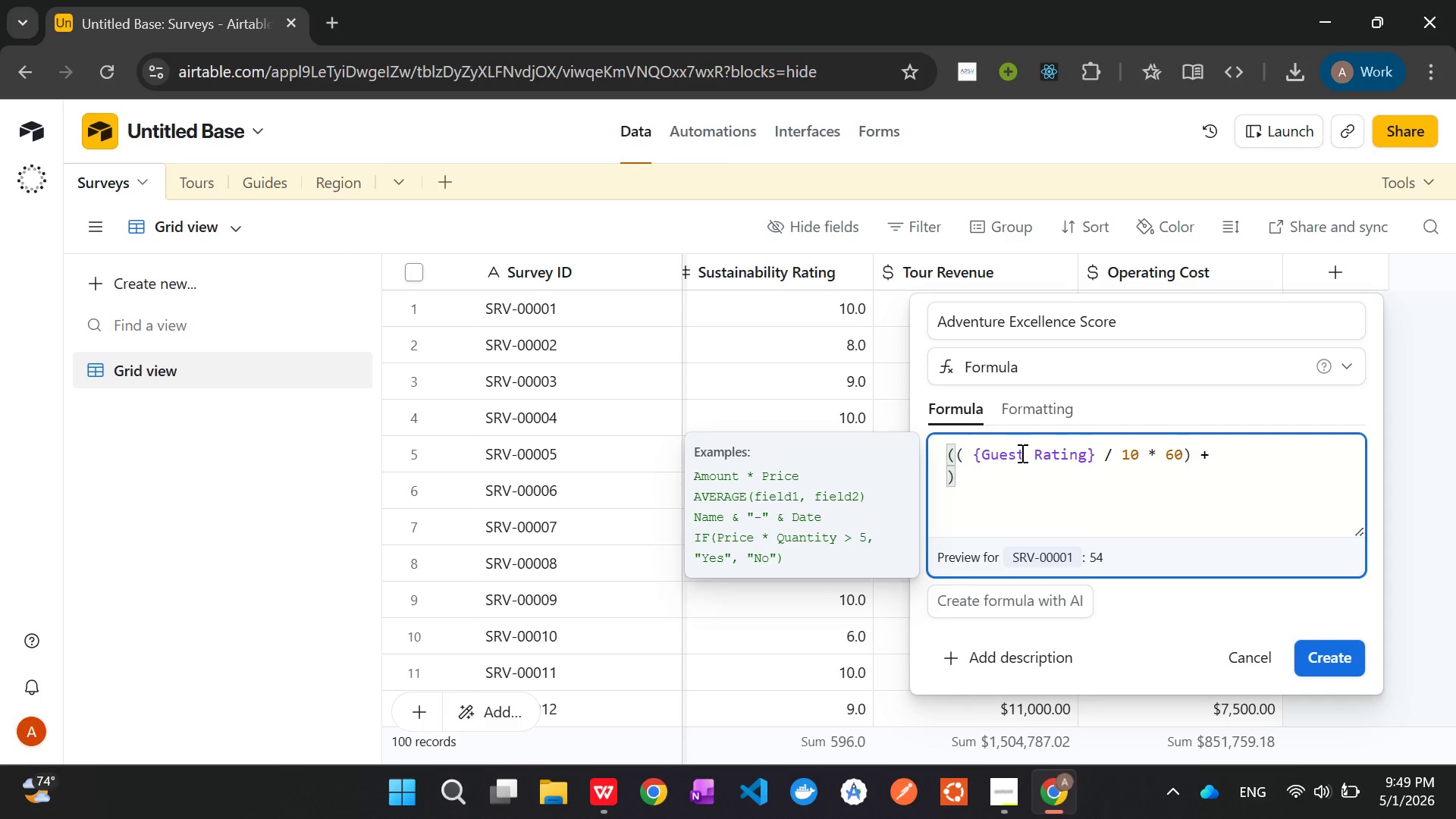 
key(Shift+Enter)
 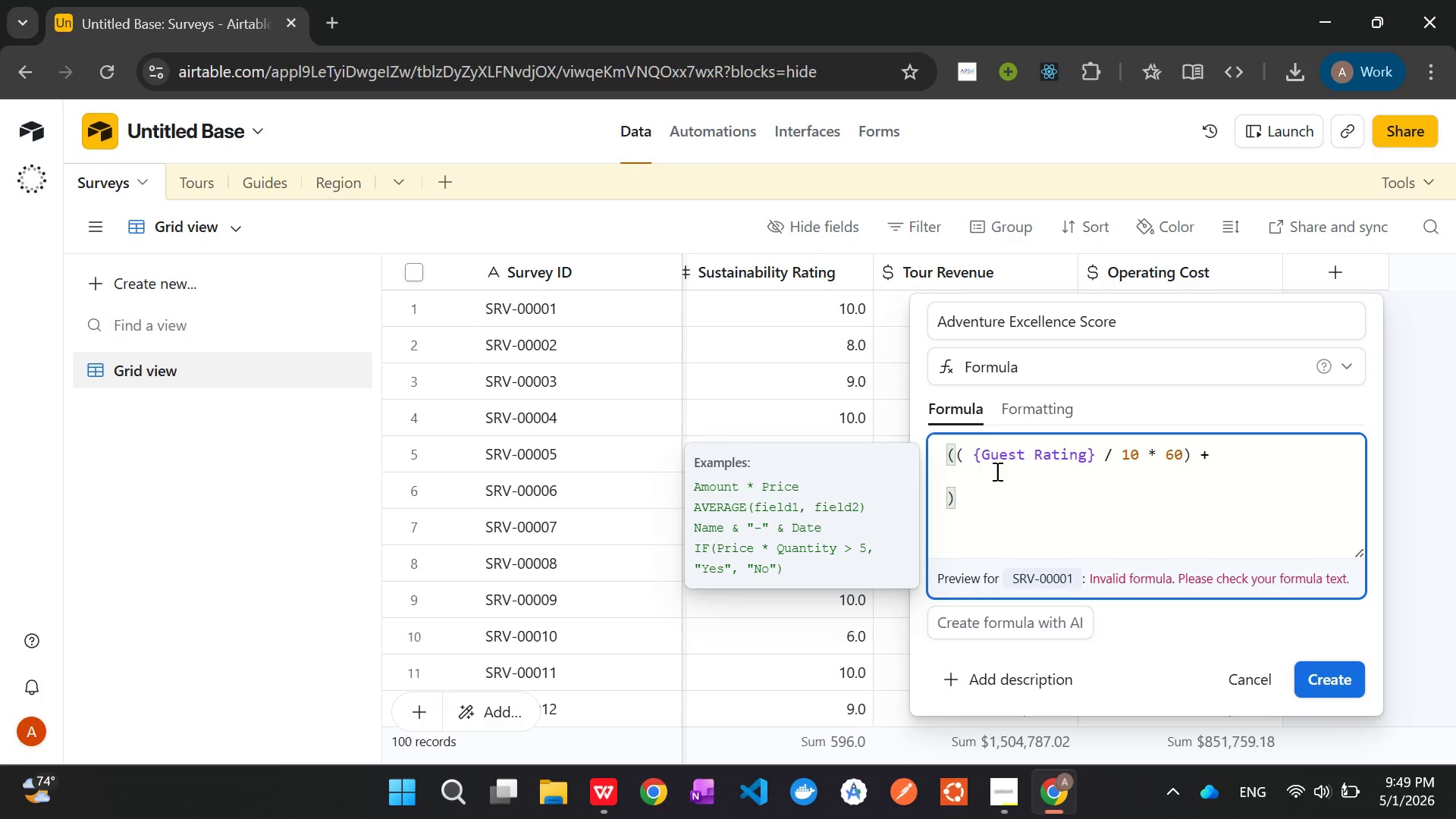 
wait(10.47)
 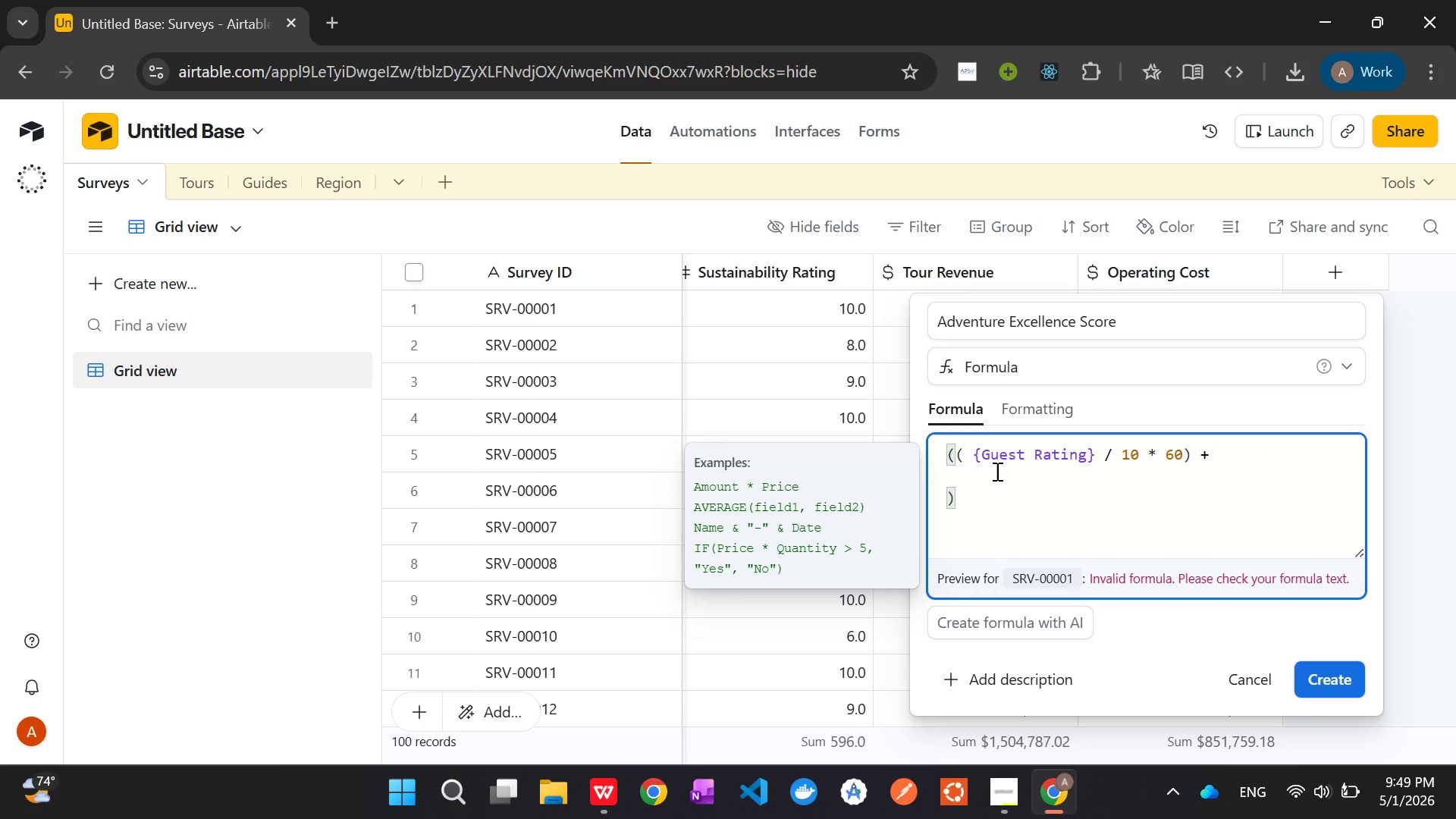 
key(Backspace)
 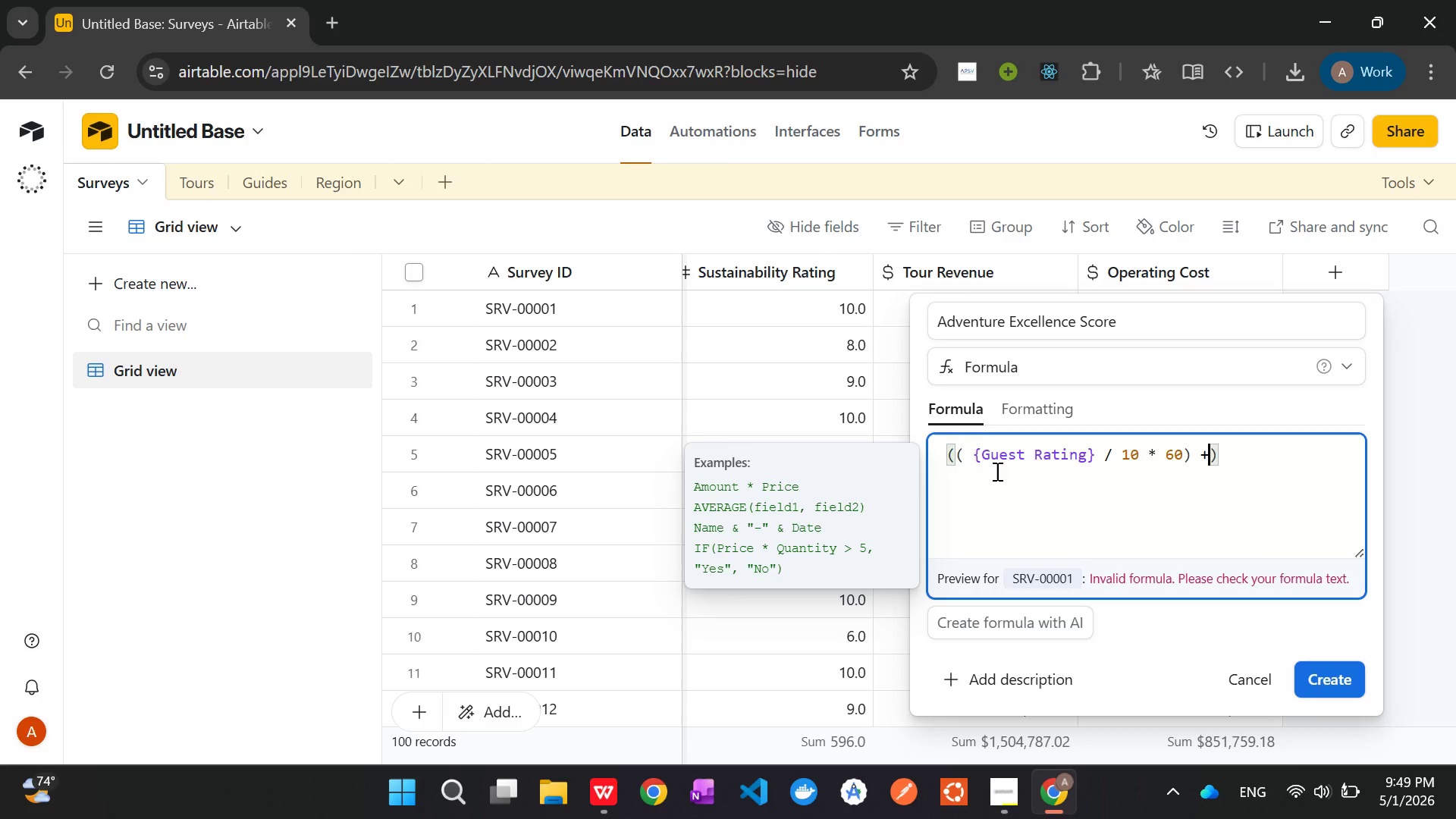 
key(Backspace)
 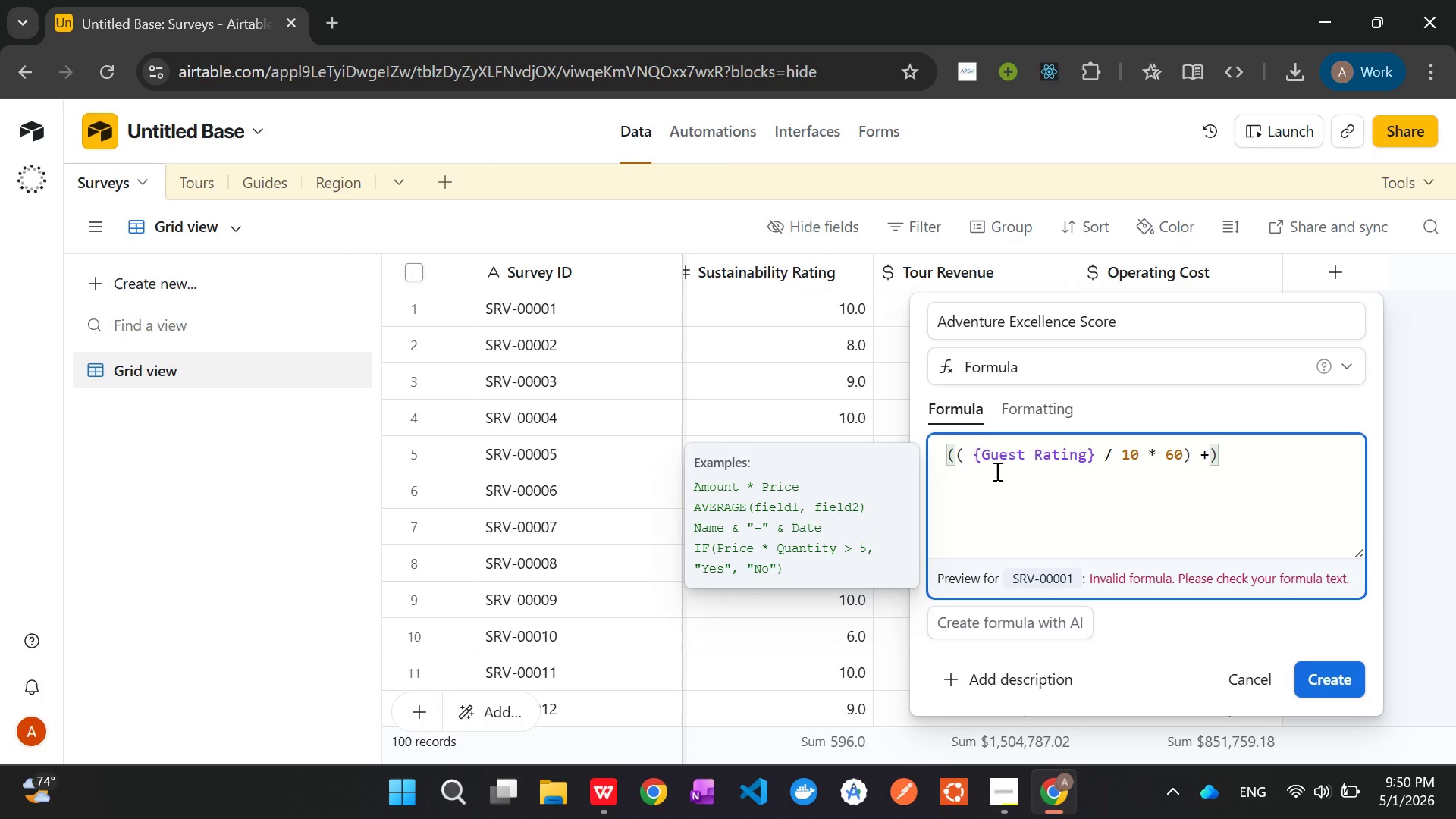 
wait(7.06)
 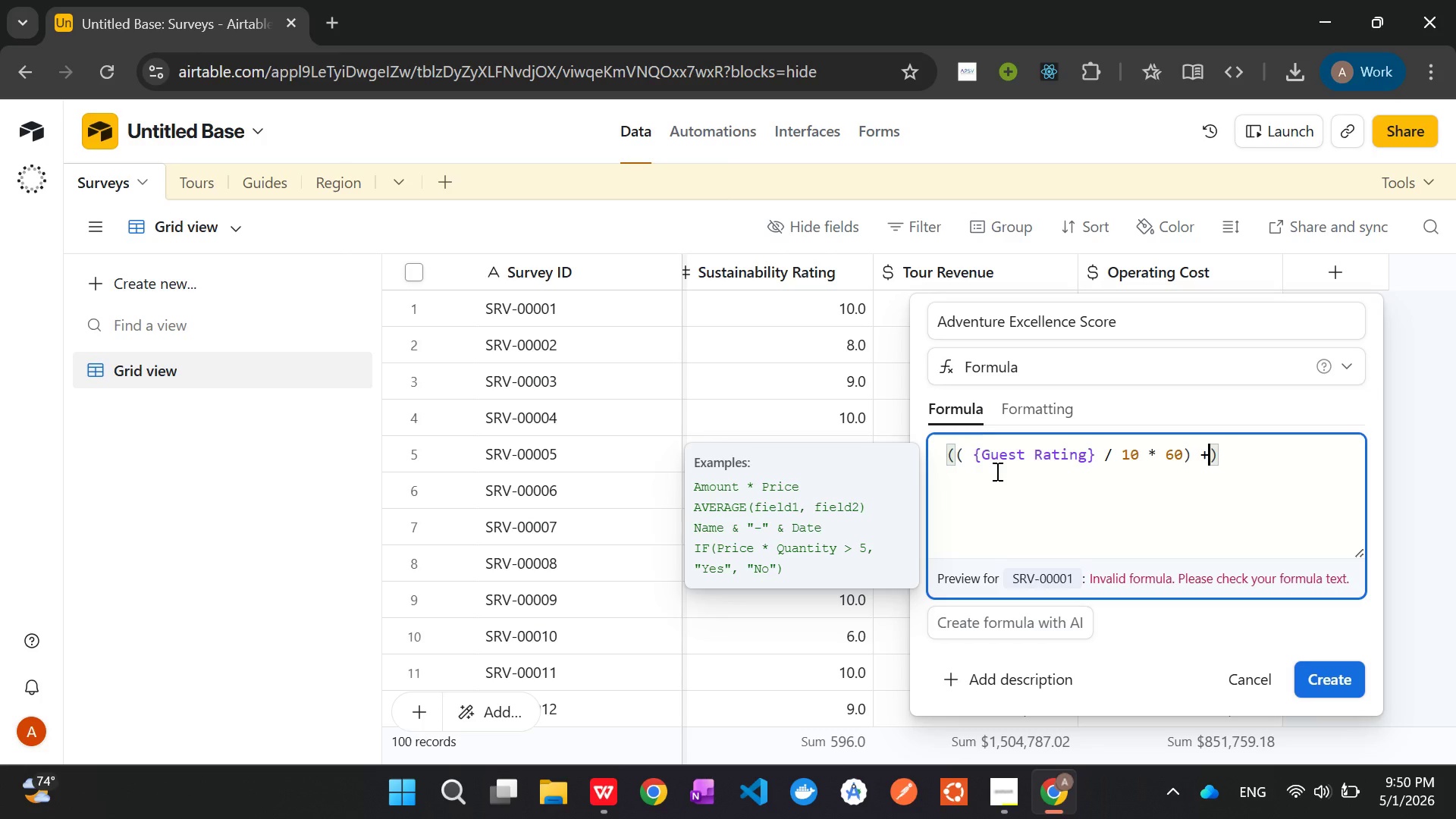 
key(Enter)
 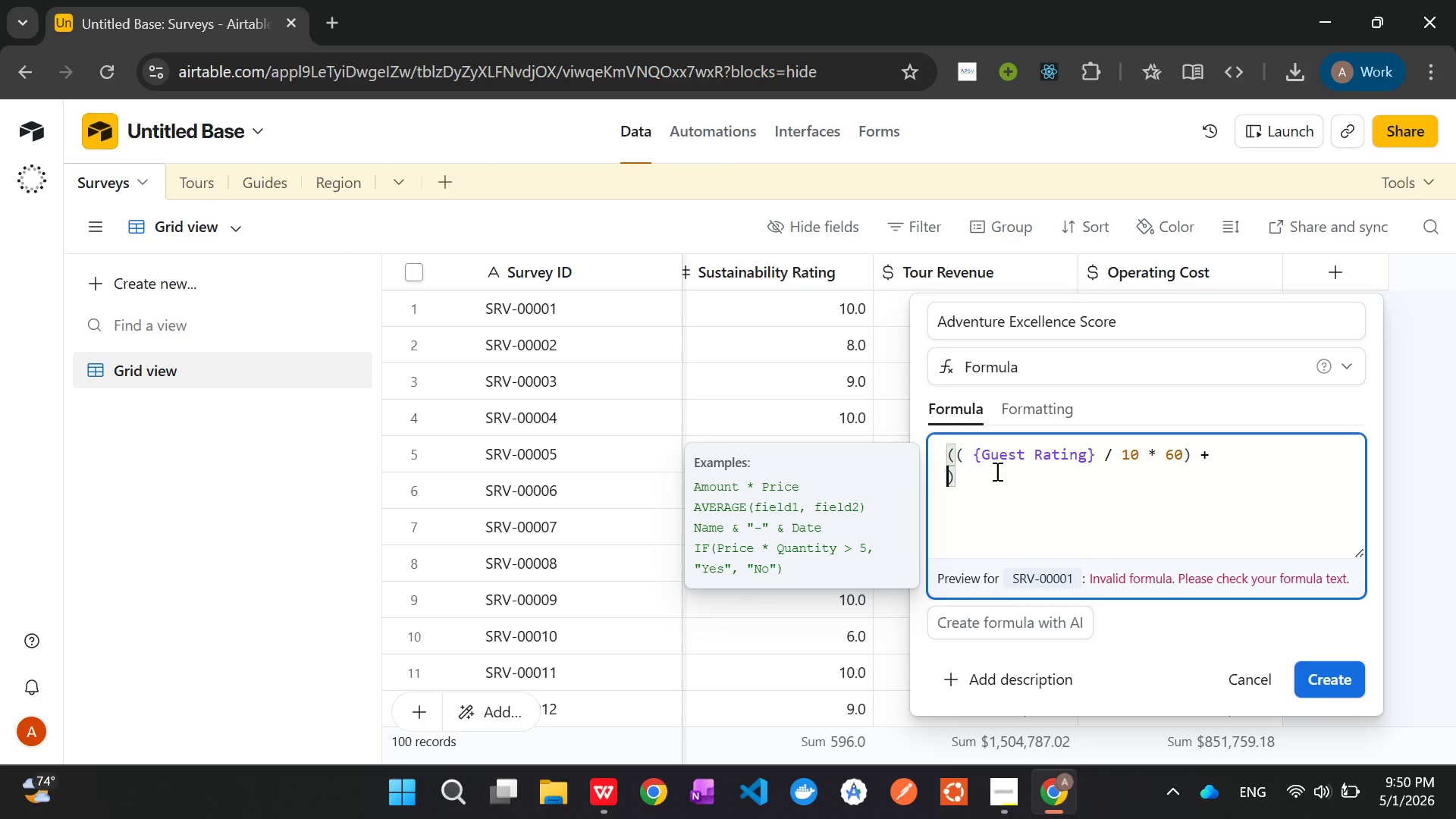 
key(Enter)
 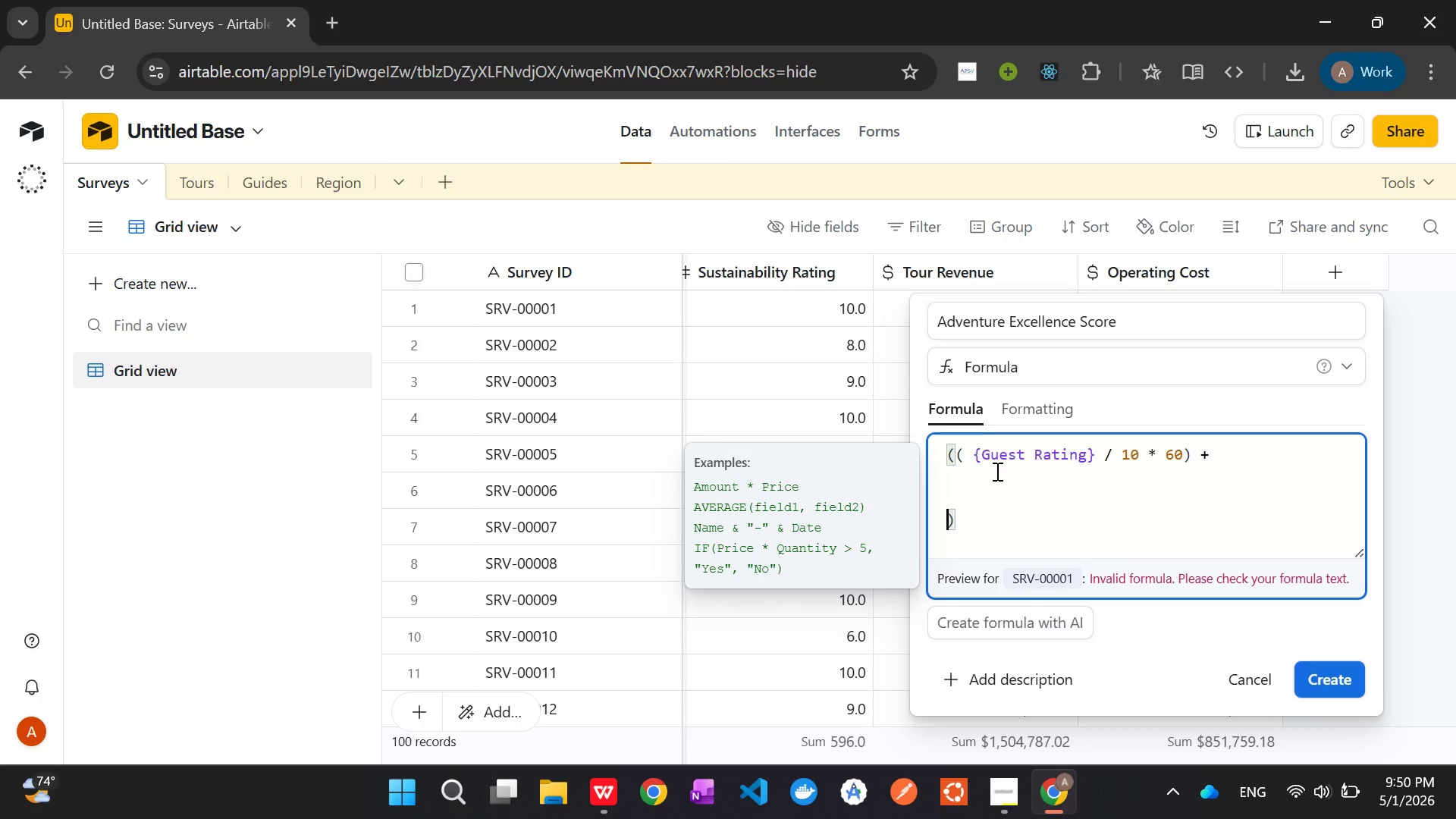 
key(Enter)
 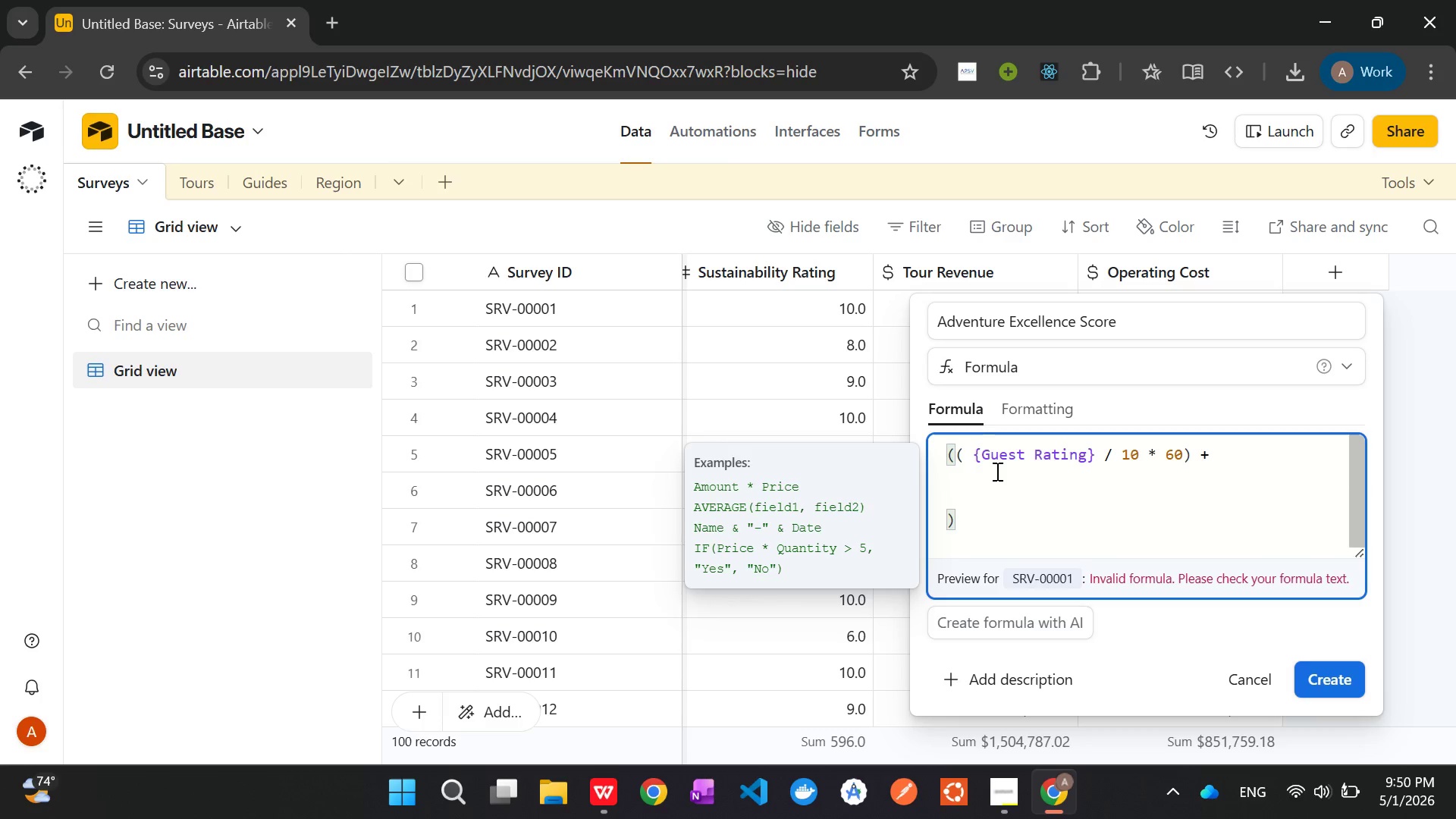 
key(Backspace)
 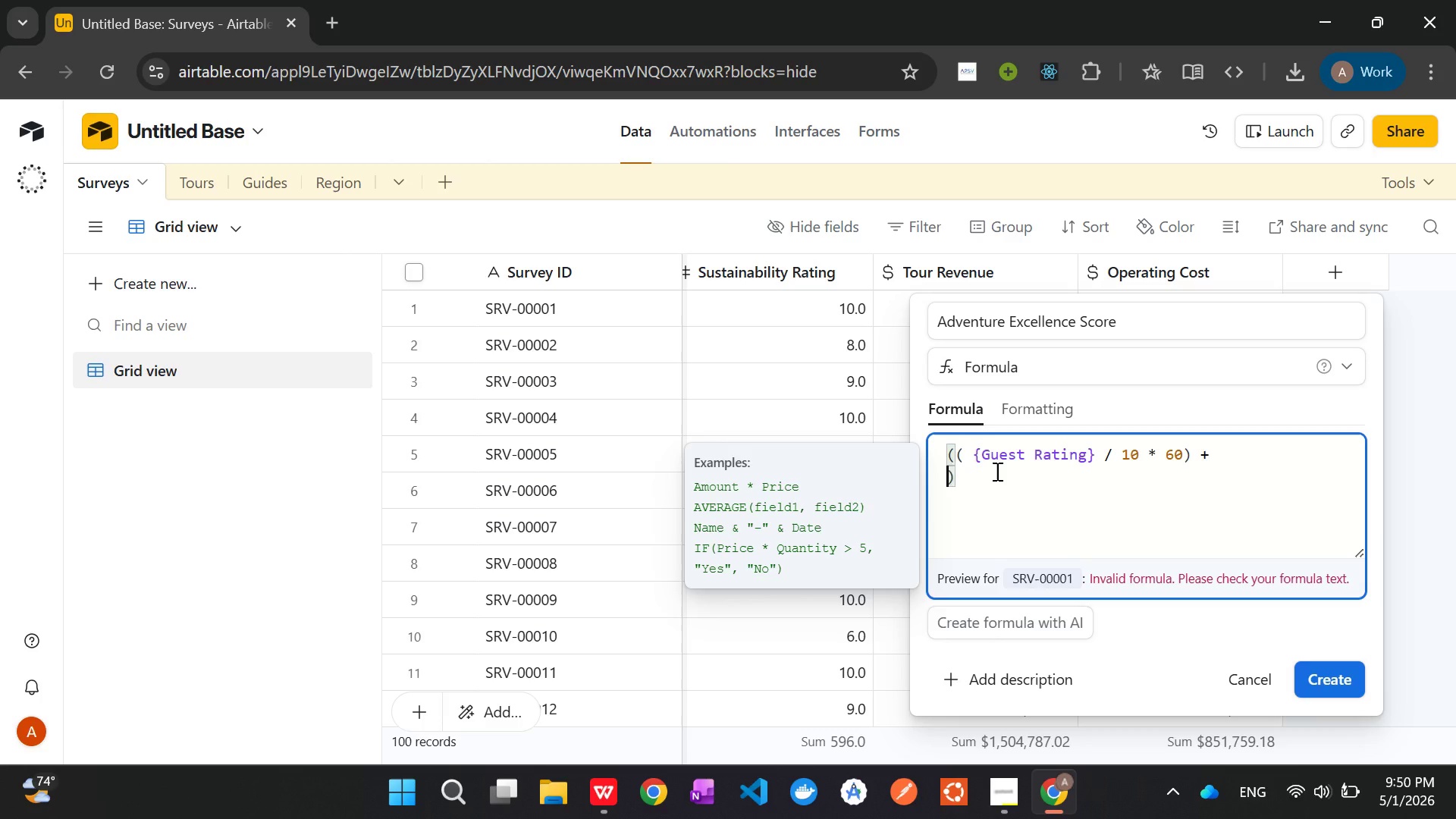 
key(Backspace)
 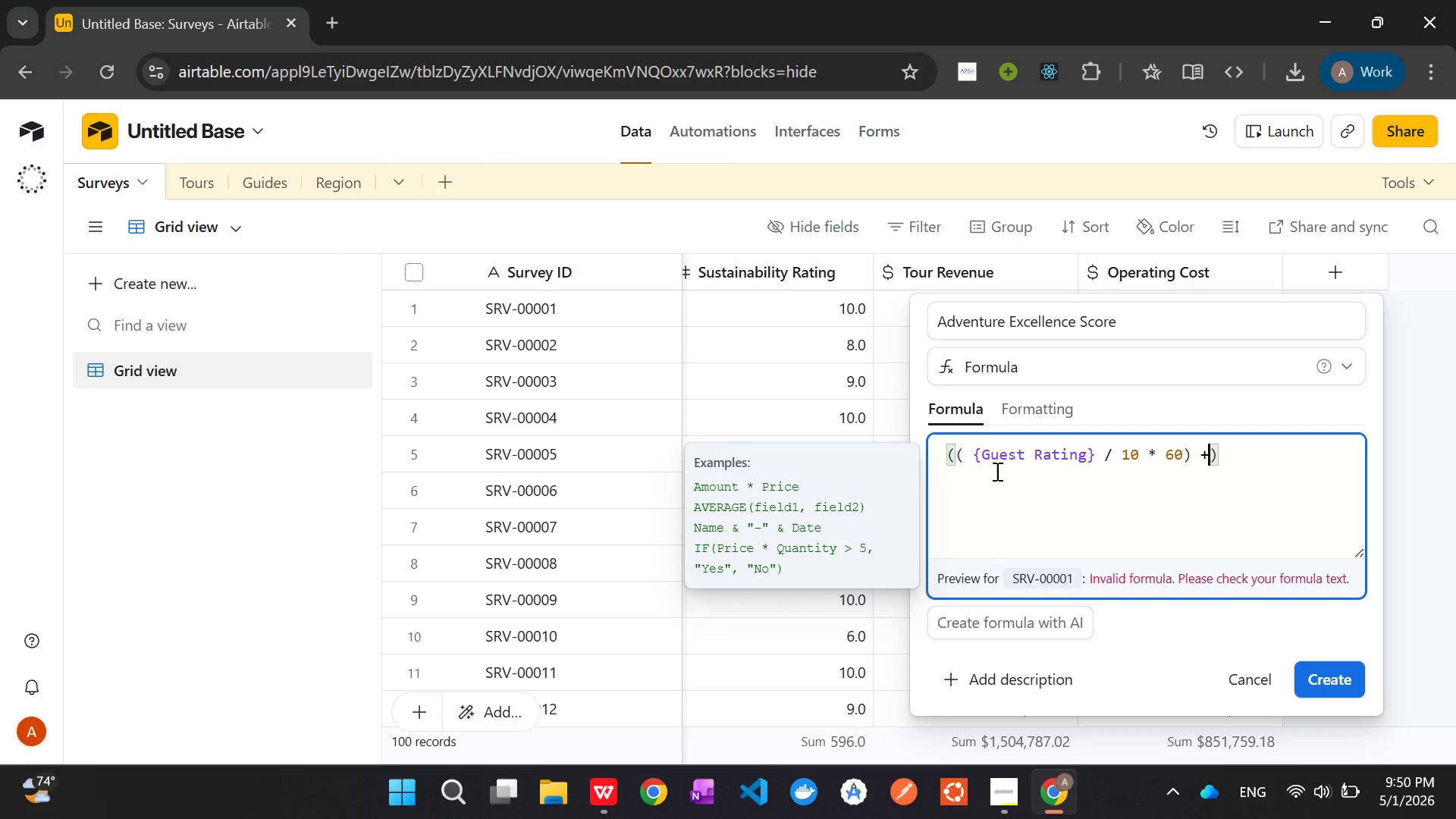 
key(Backspace)
 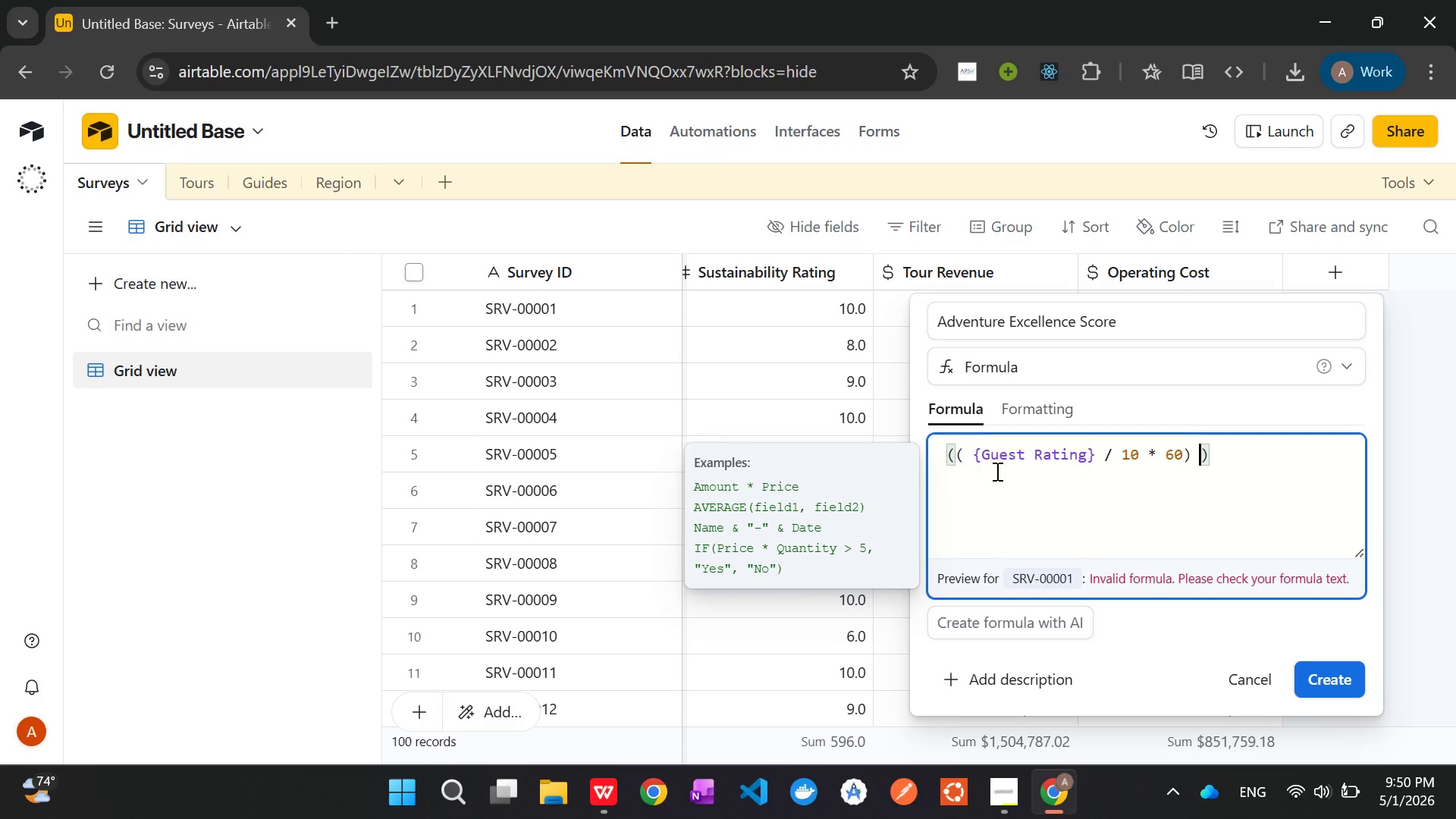 
key(Backspace)
 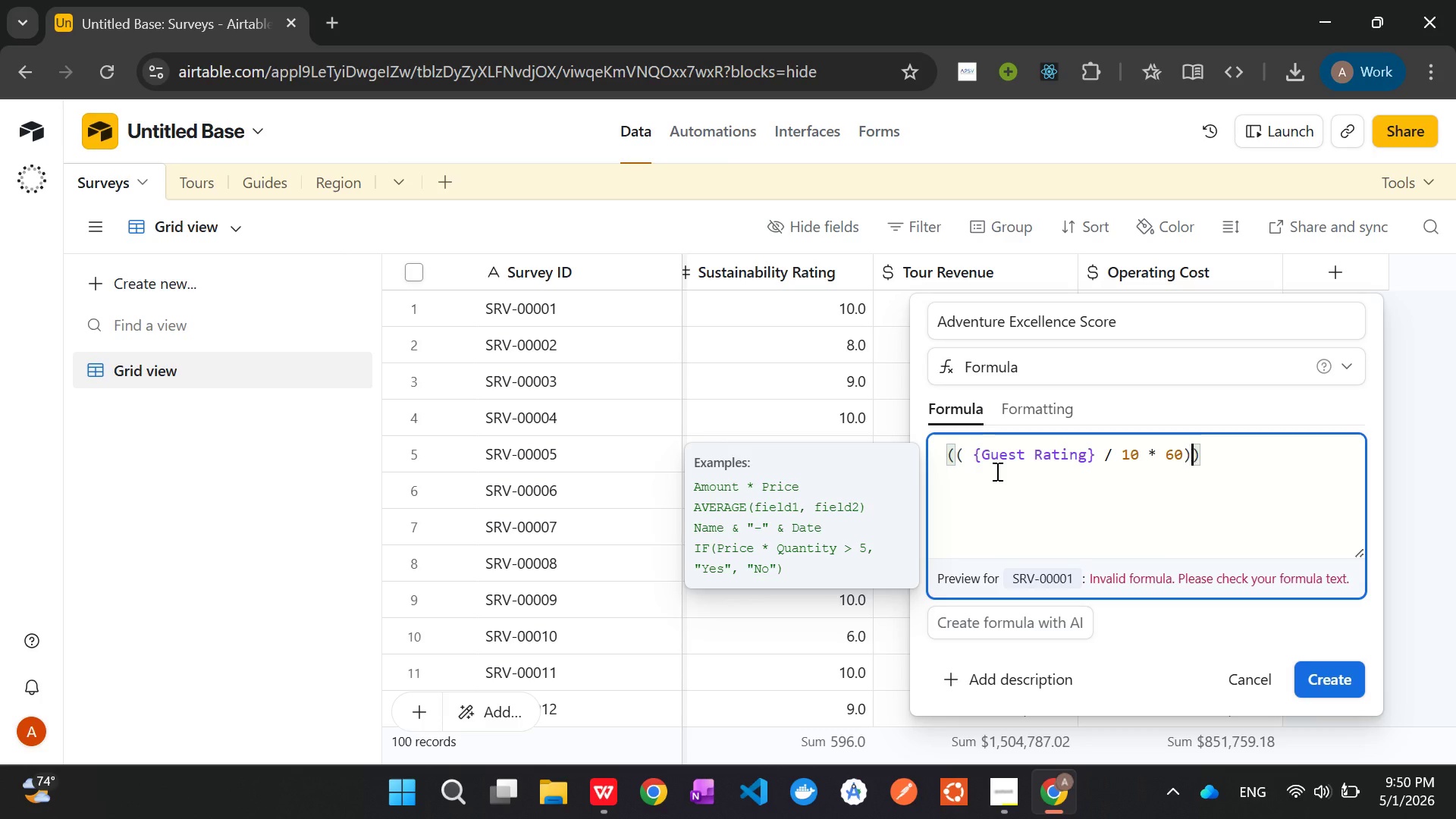 
key(Backspace)
 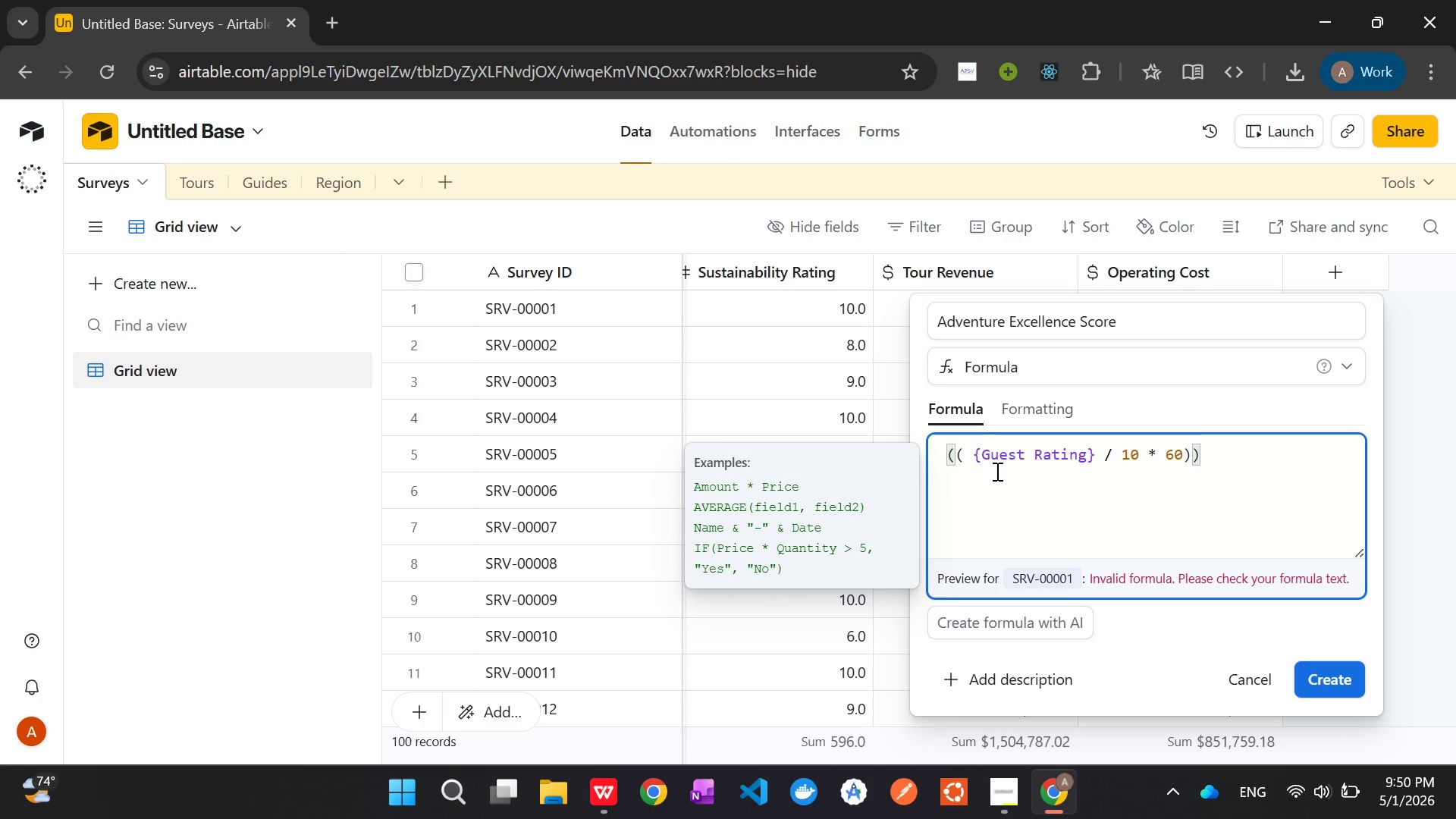 
key(Backspace)
 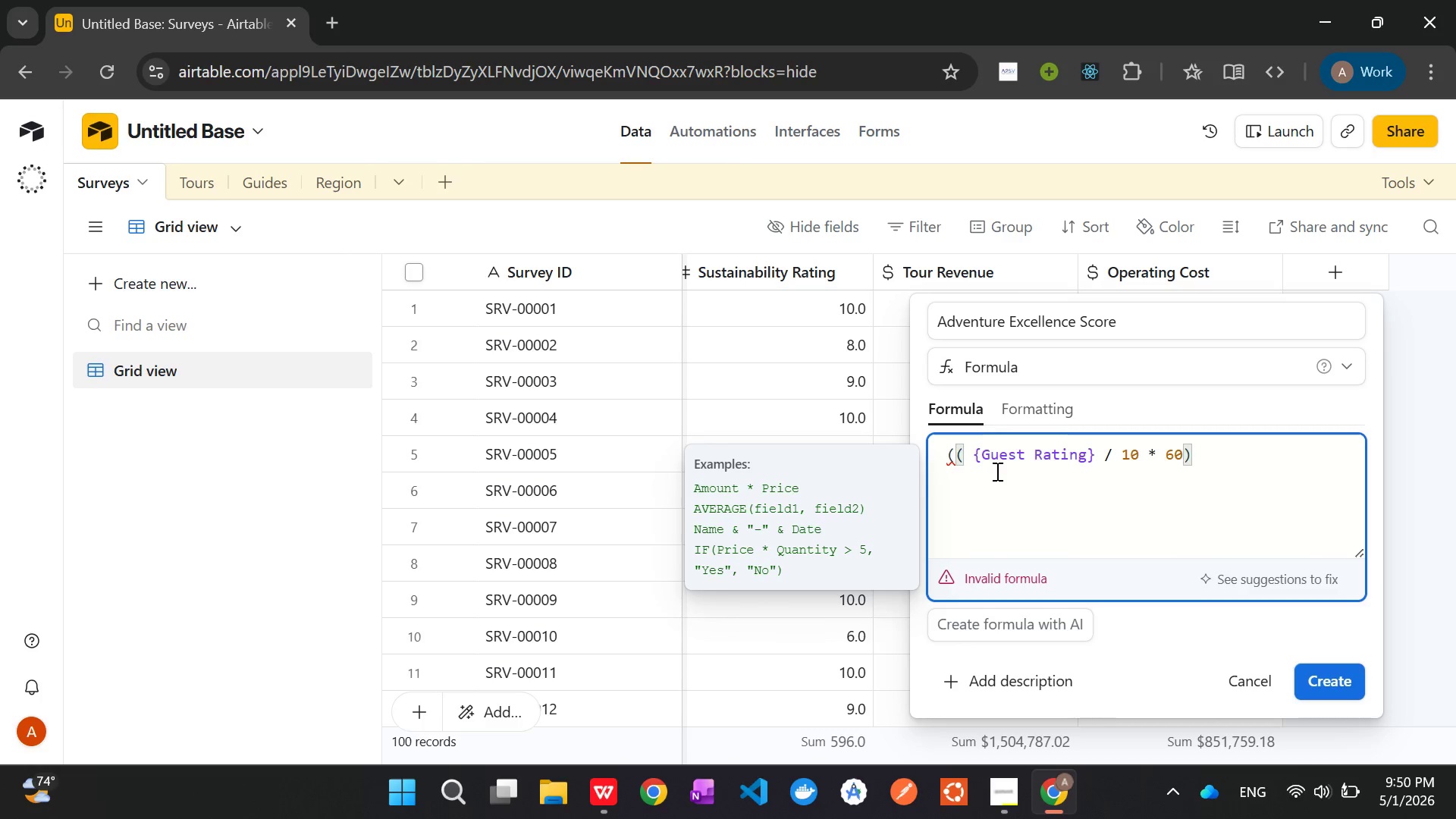 
key(ArrowLeft)
 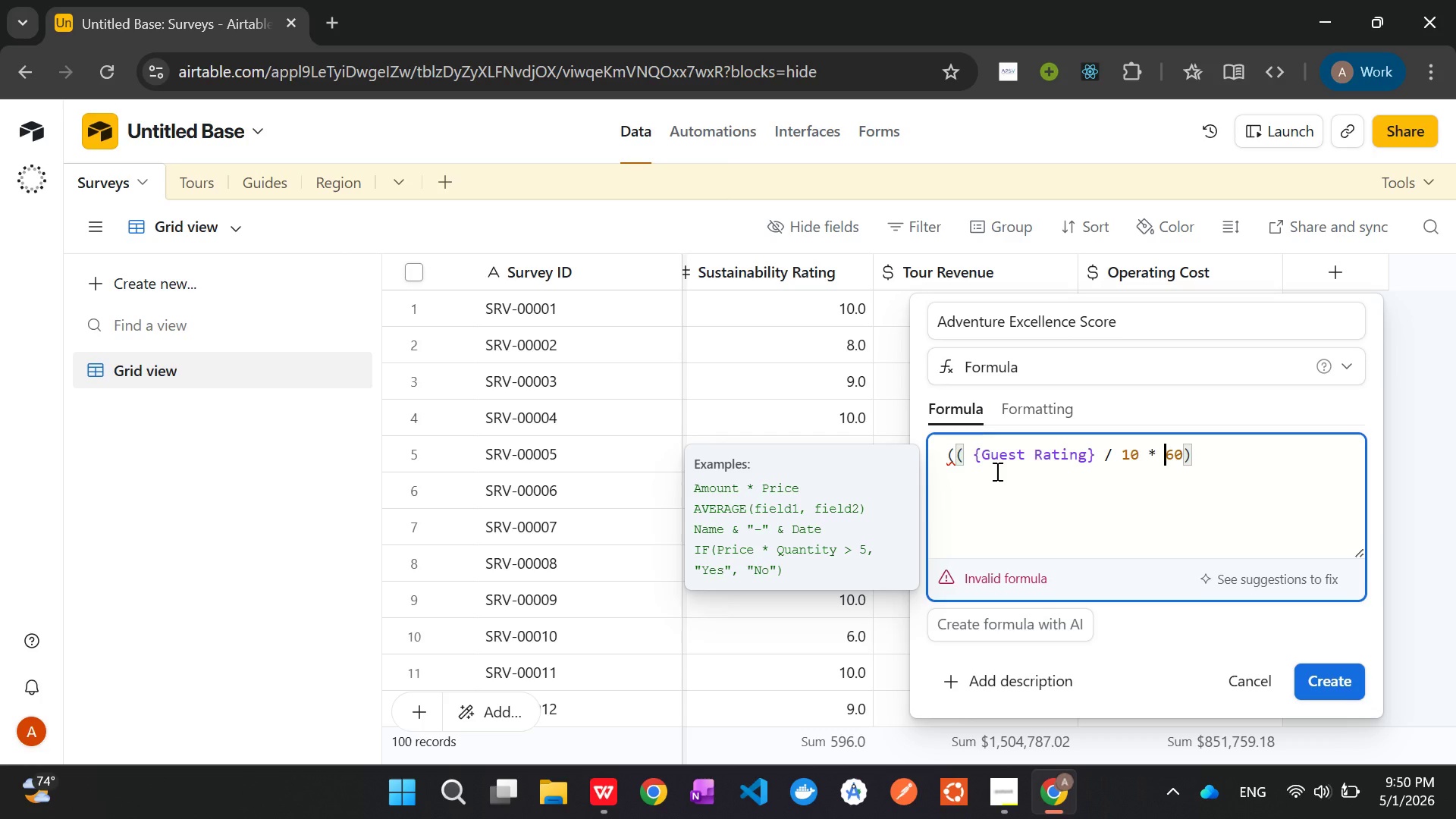 
key(ArrowLeft)
 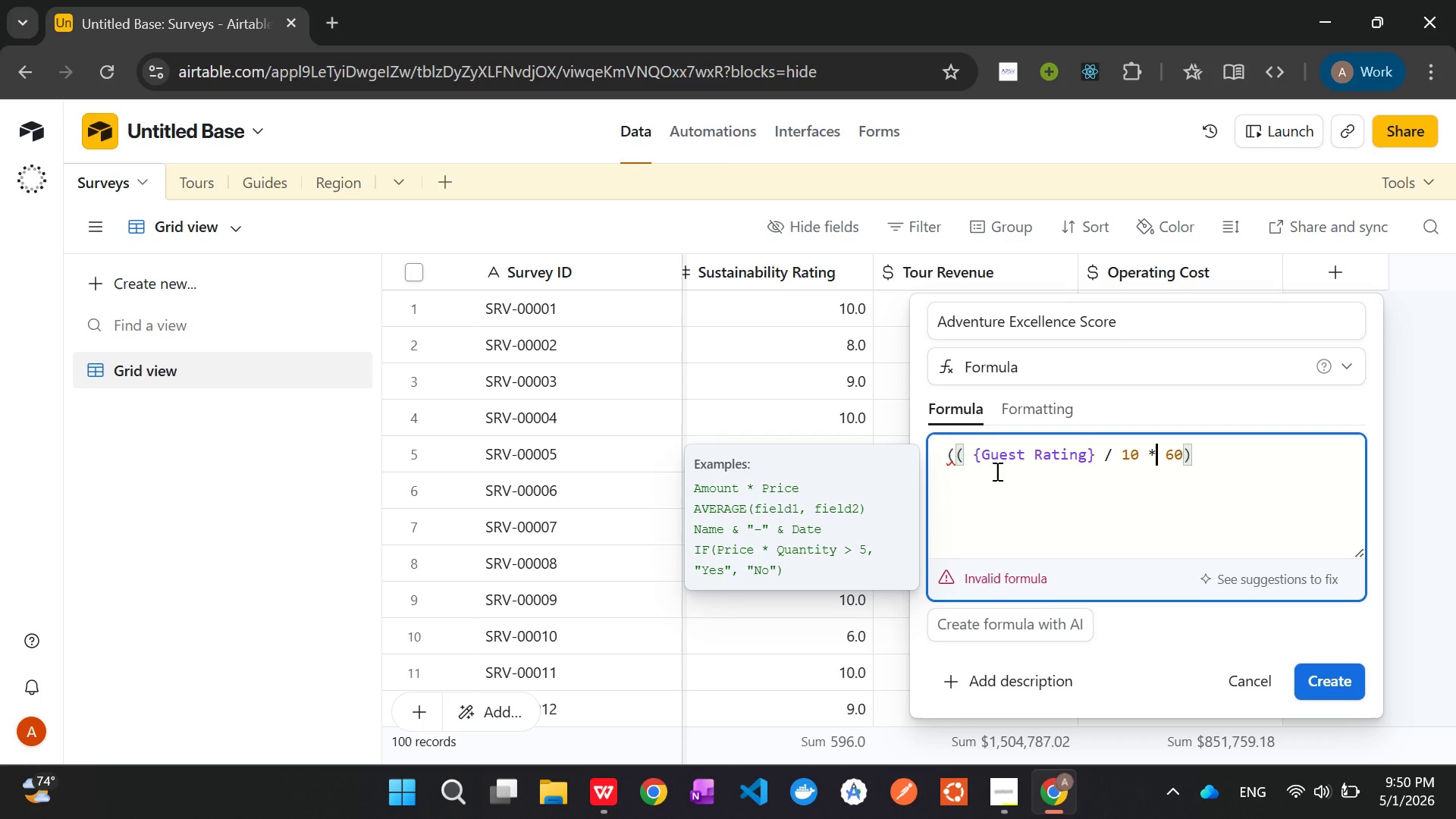 
key(ArrowLeft)
 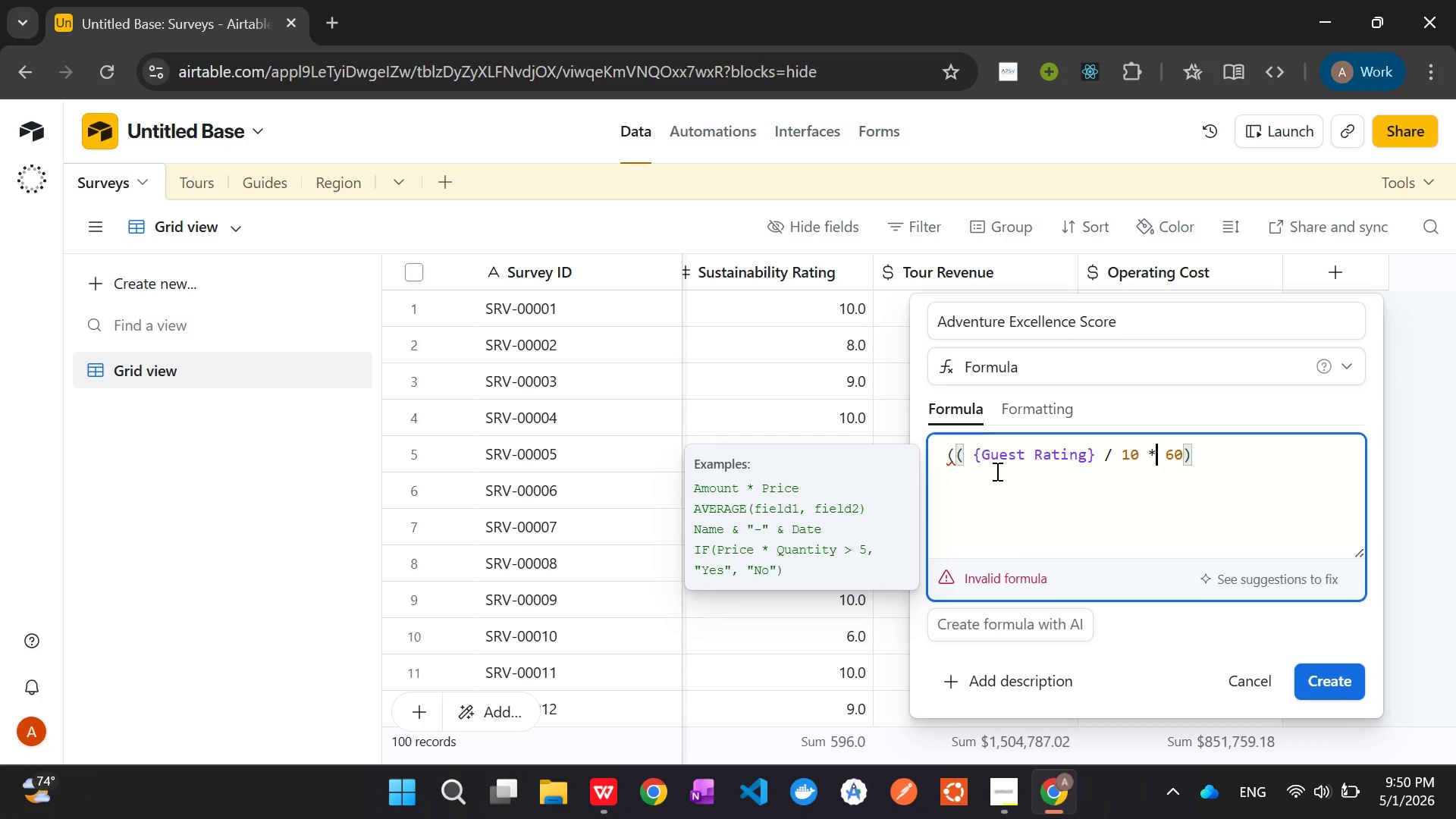 
key(ArrowLeft)
 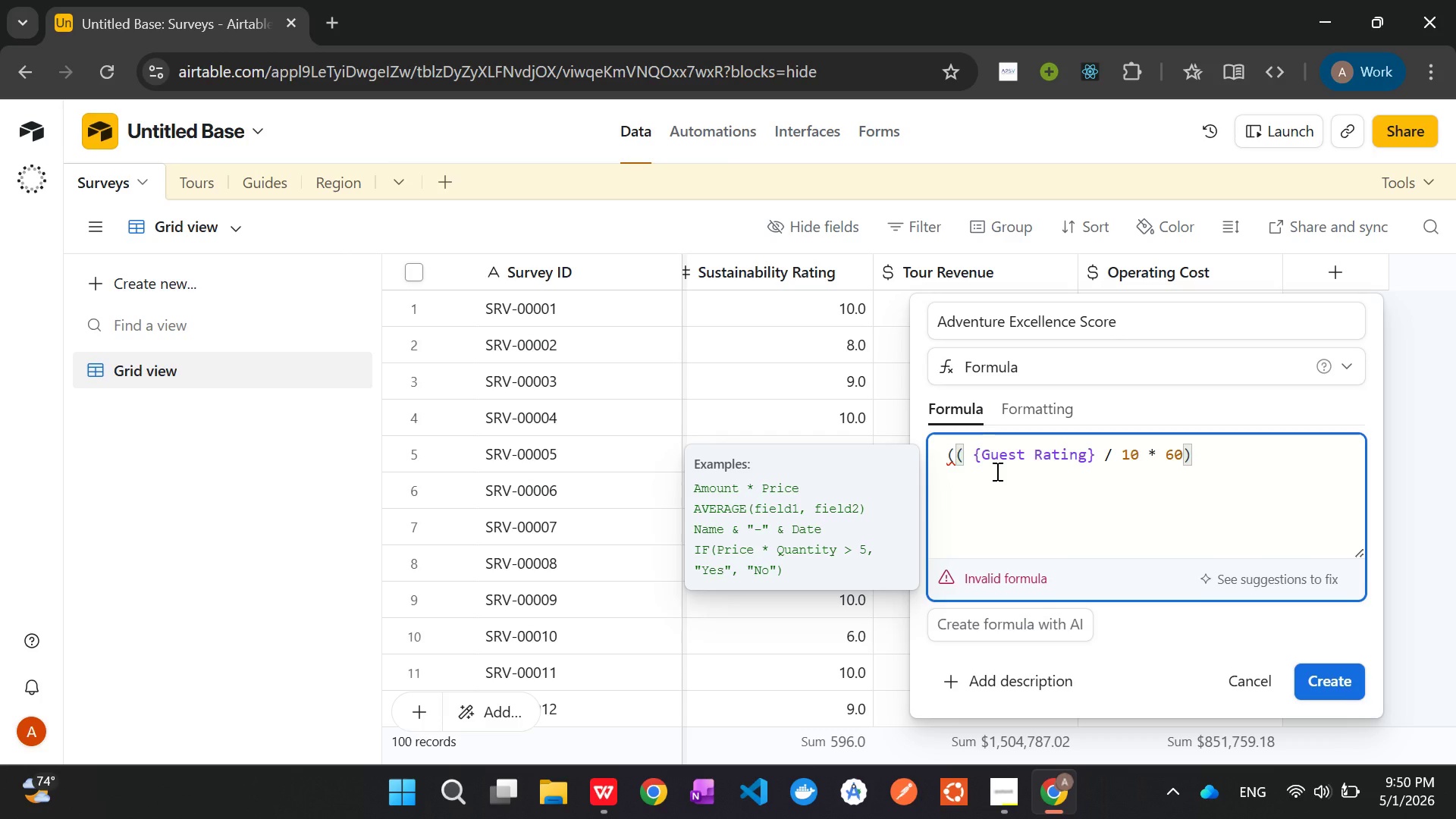 
key(Shift+0)
 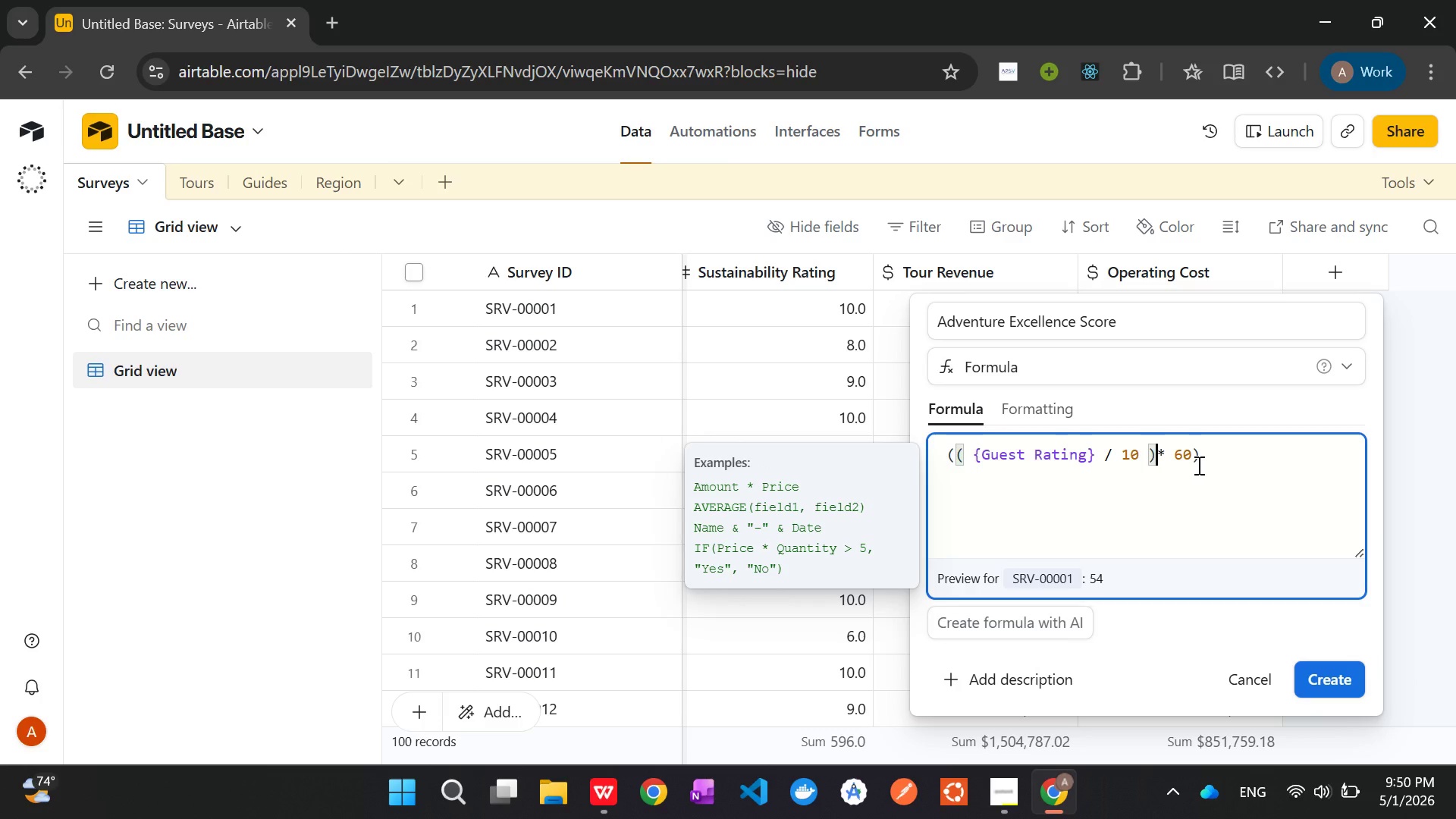 
left_click([1201, 456])
 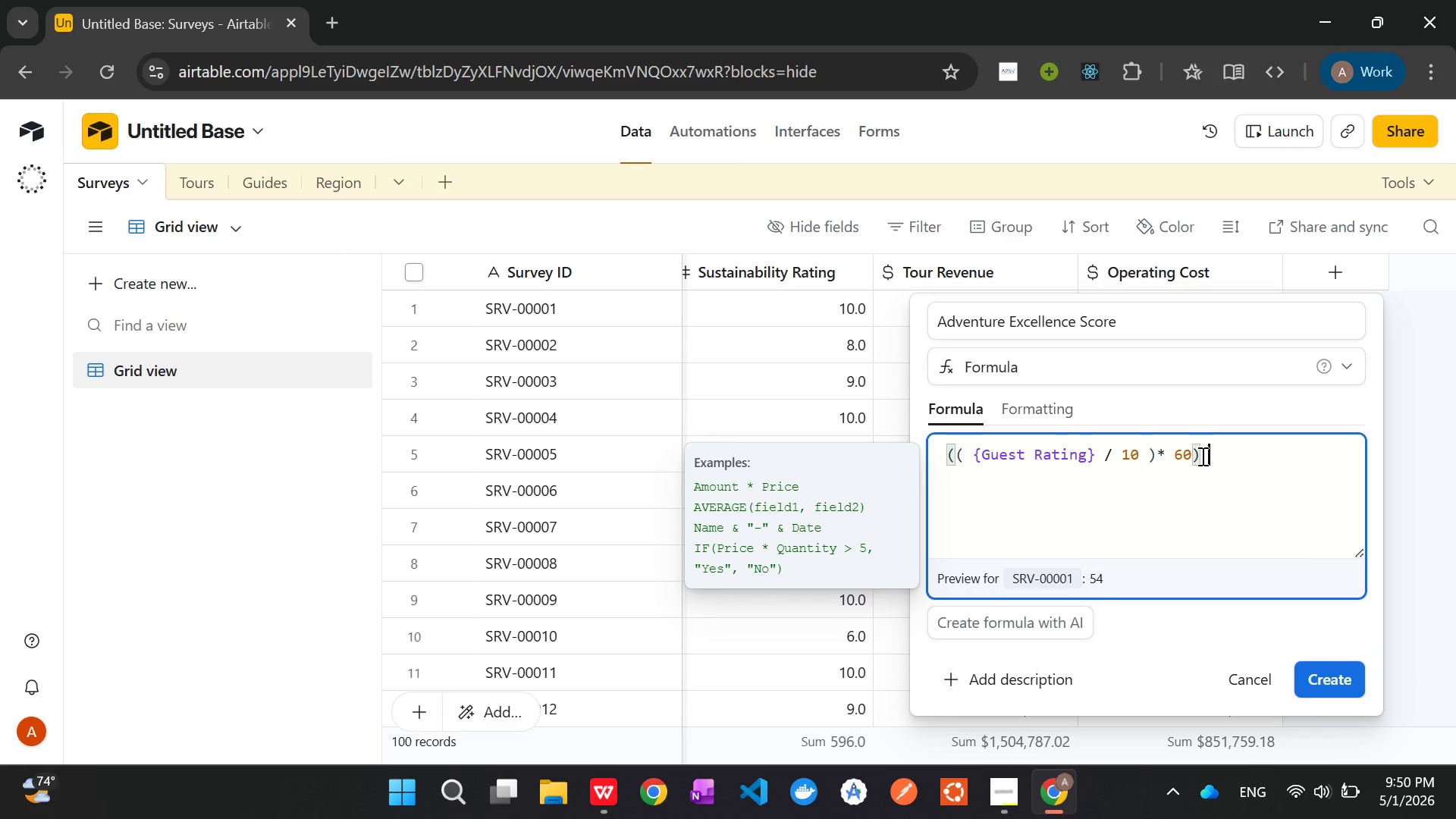 
key(Space)
 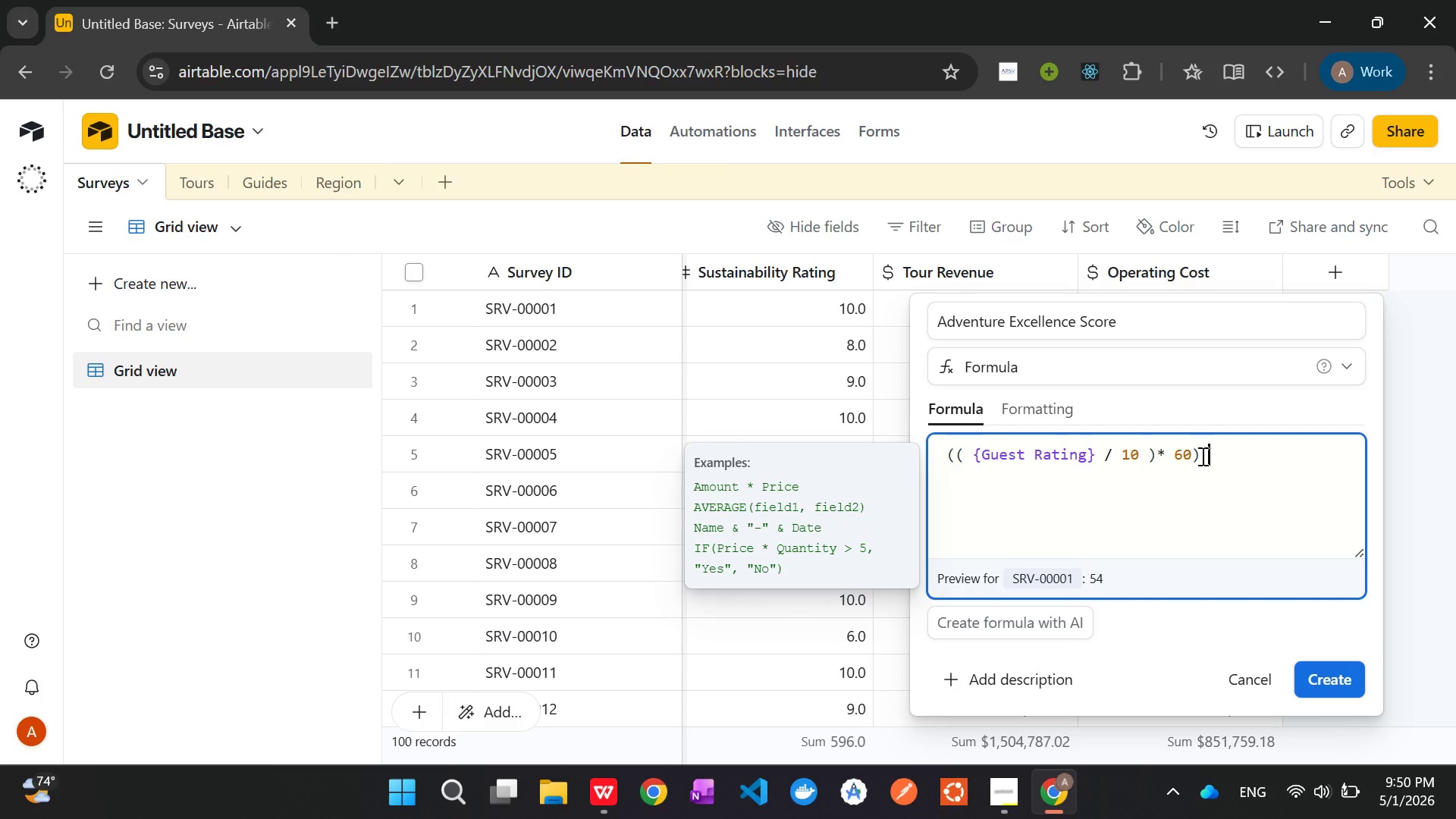 
key(Shift+Equal)
 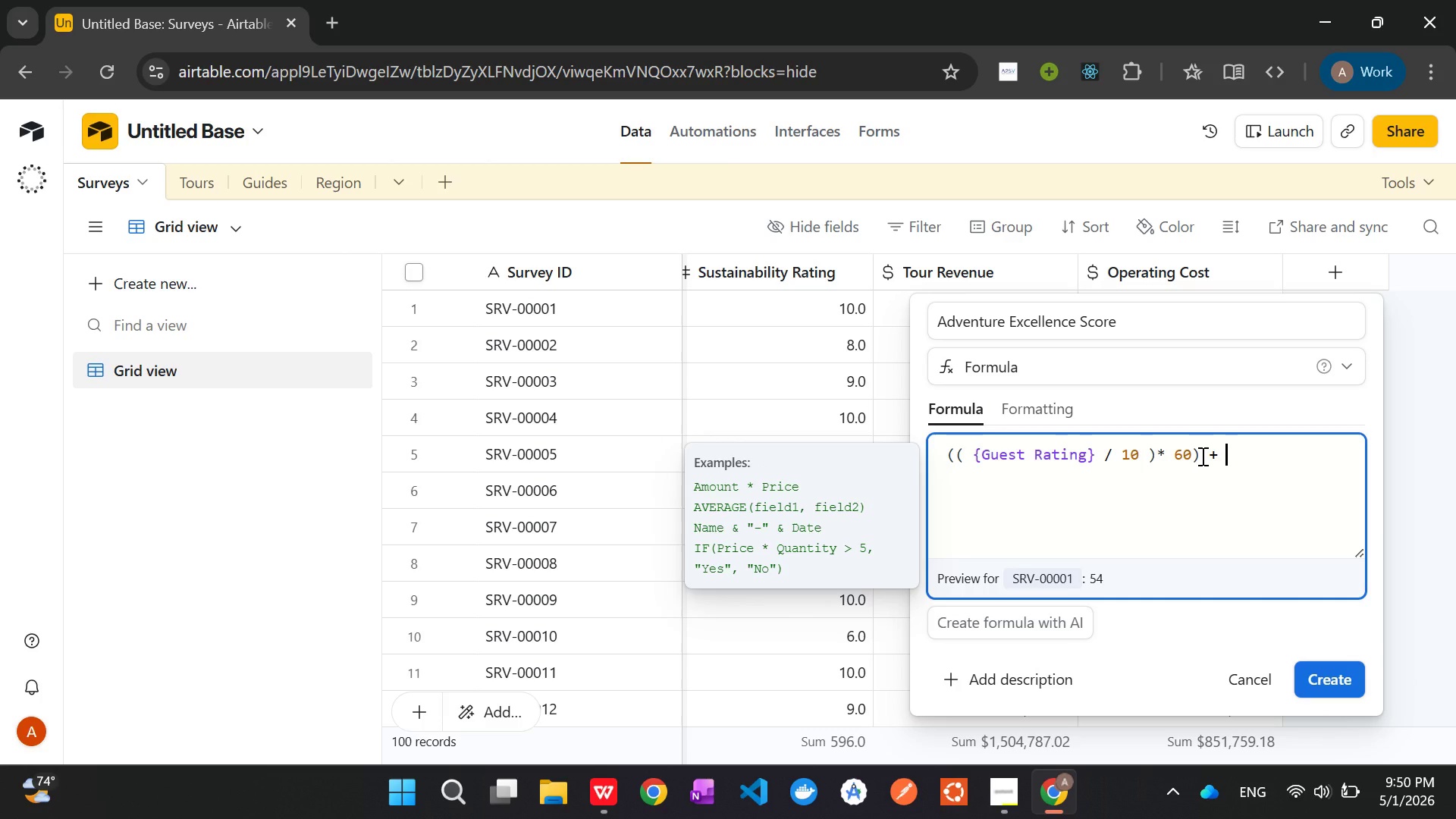 
key(Space)
 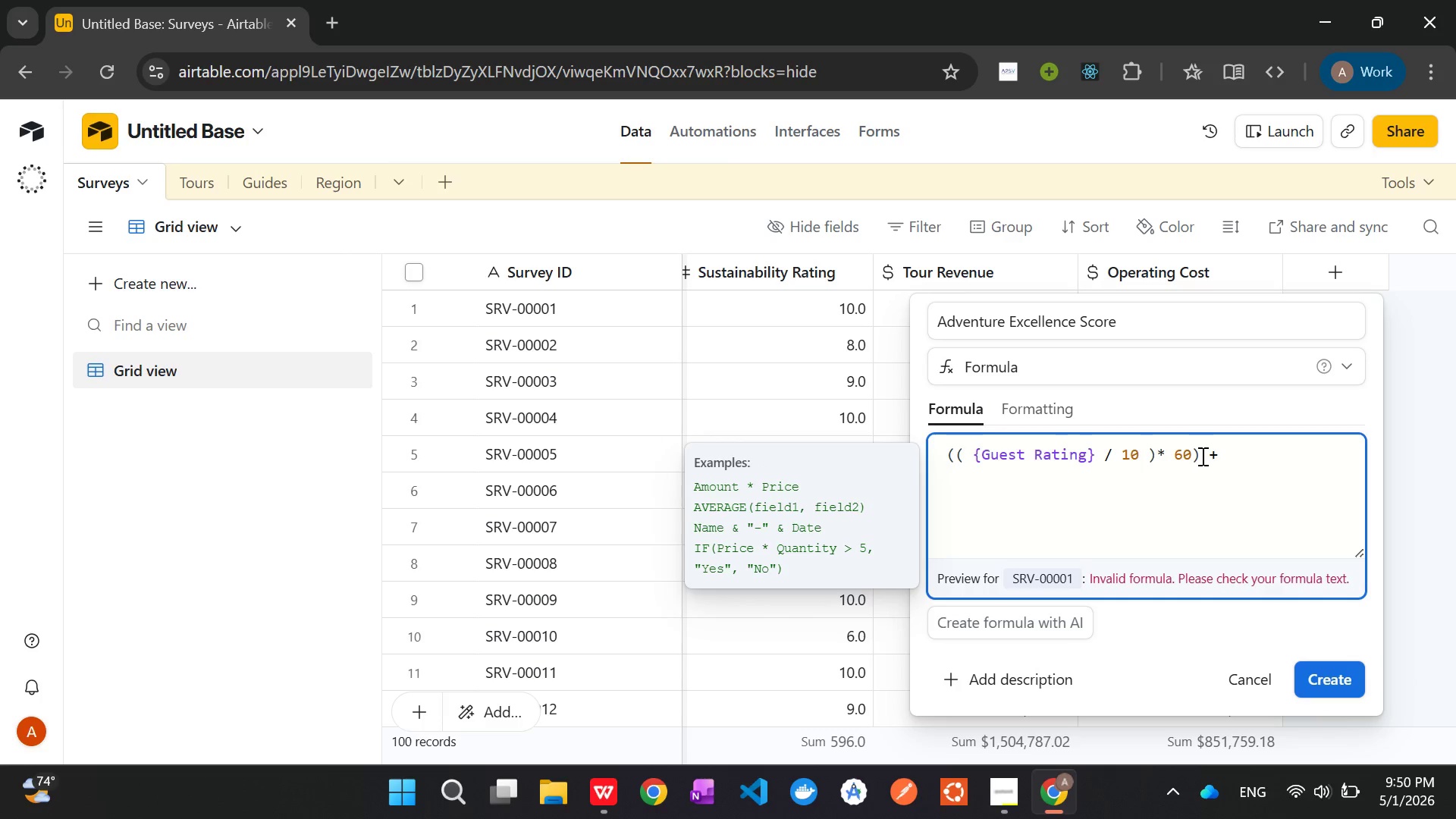 
key(Shift+Enter)
 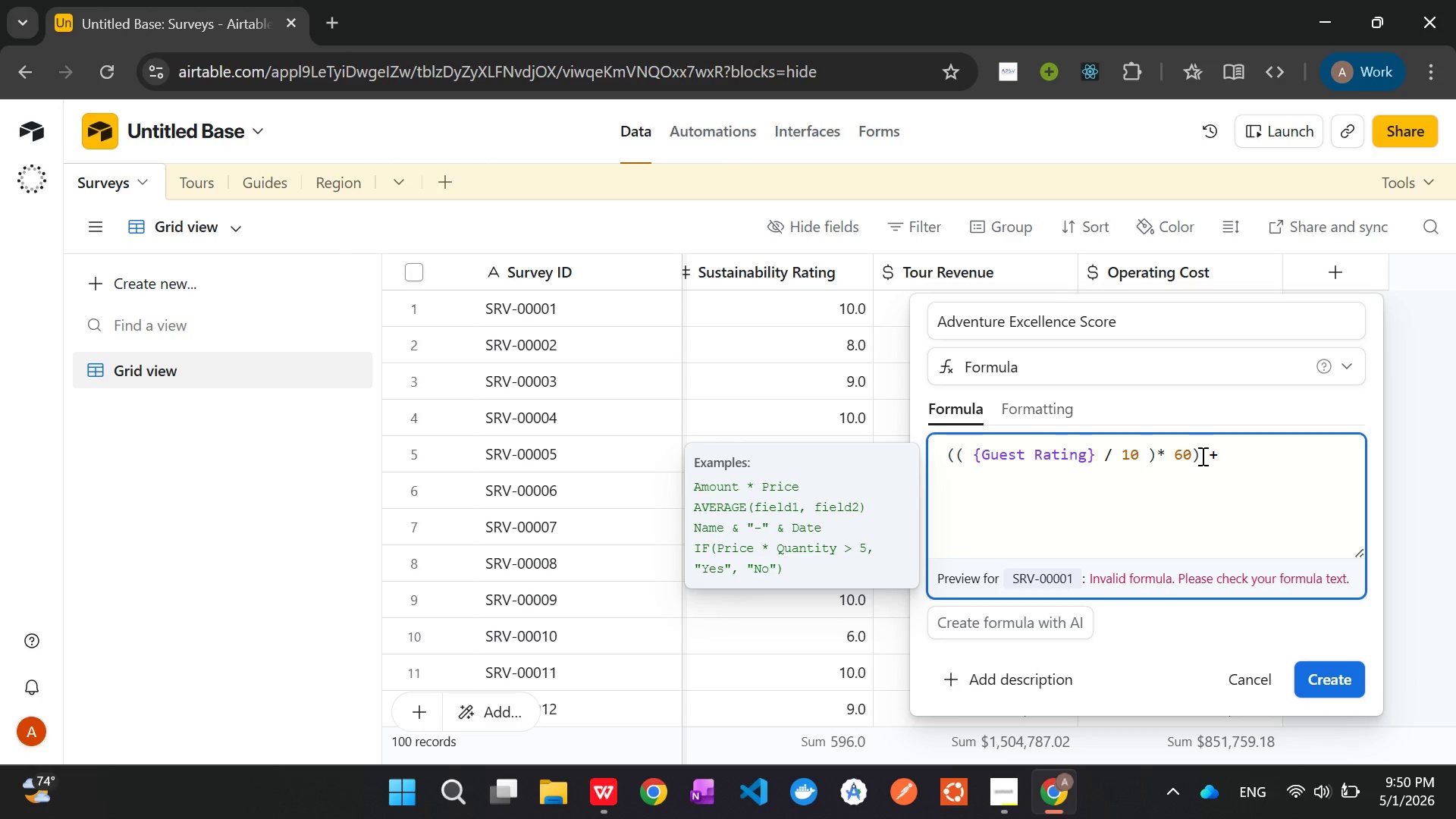 
type((( { )
key(Backspace)
type(su)
 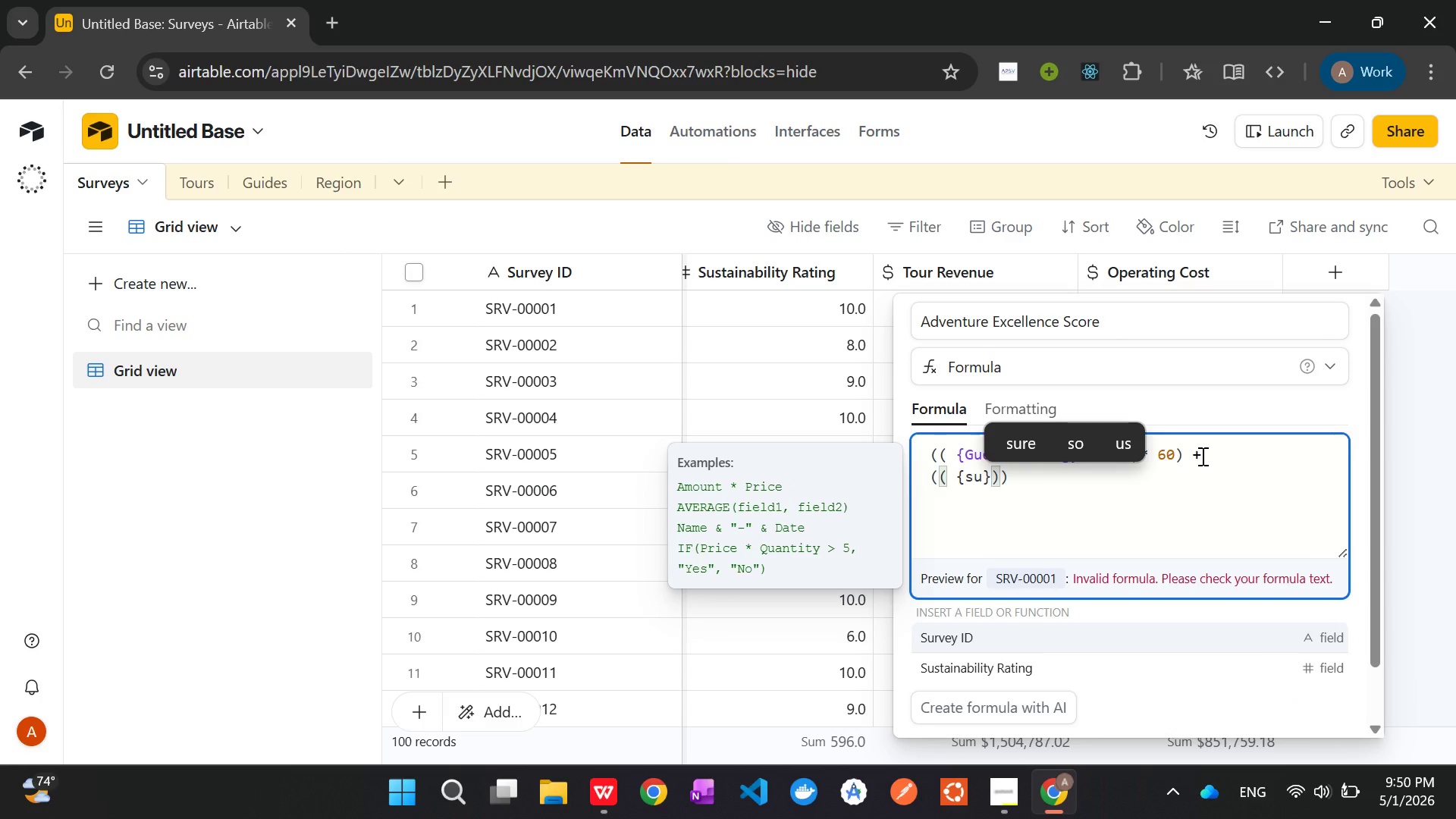 
key(ArrowDown)
 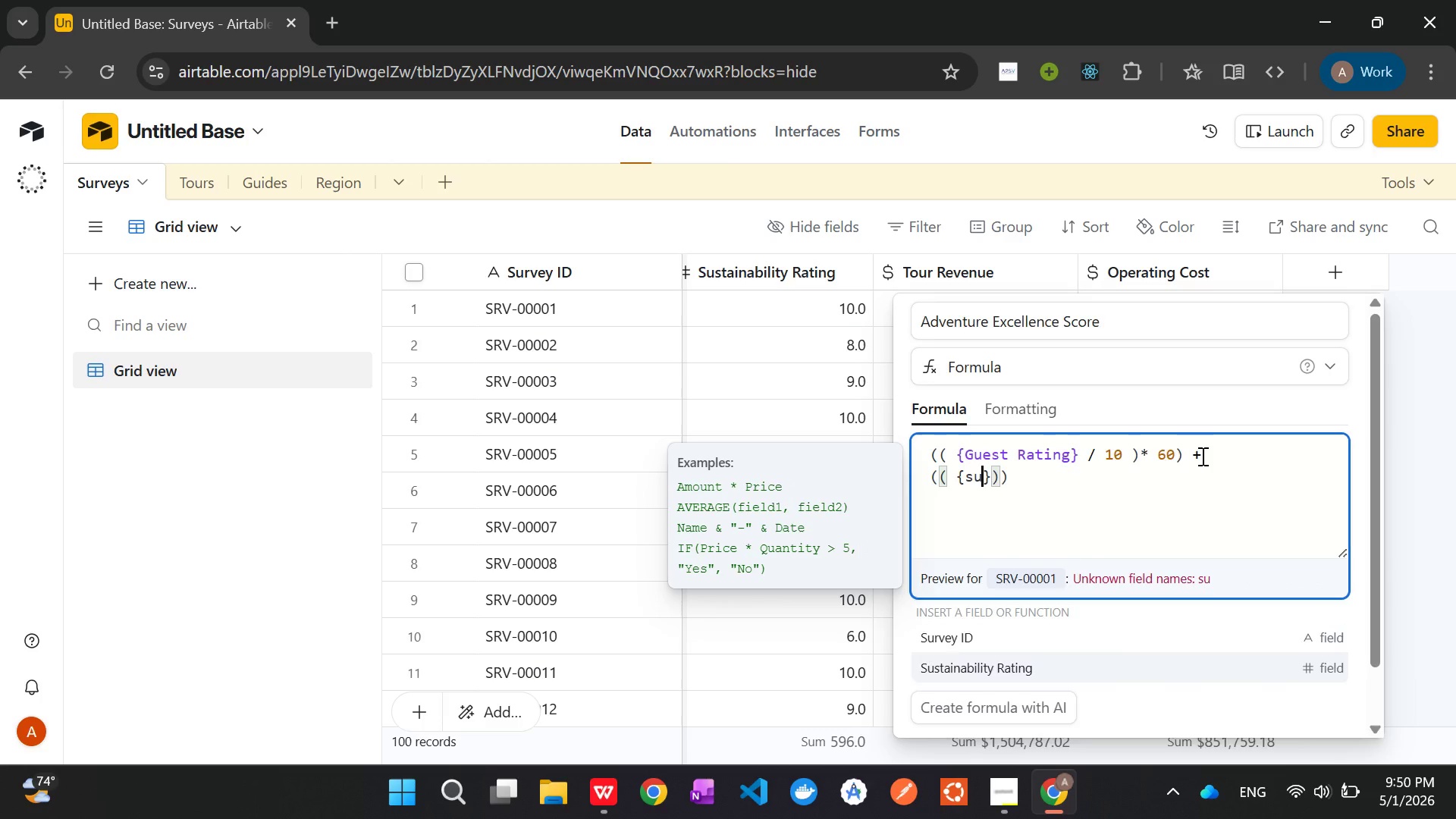 
key(Enter)
 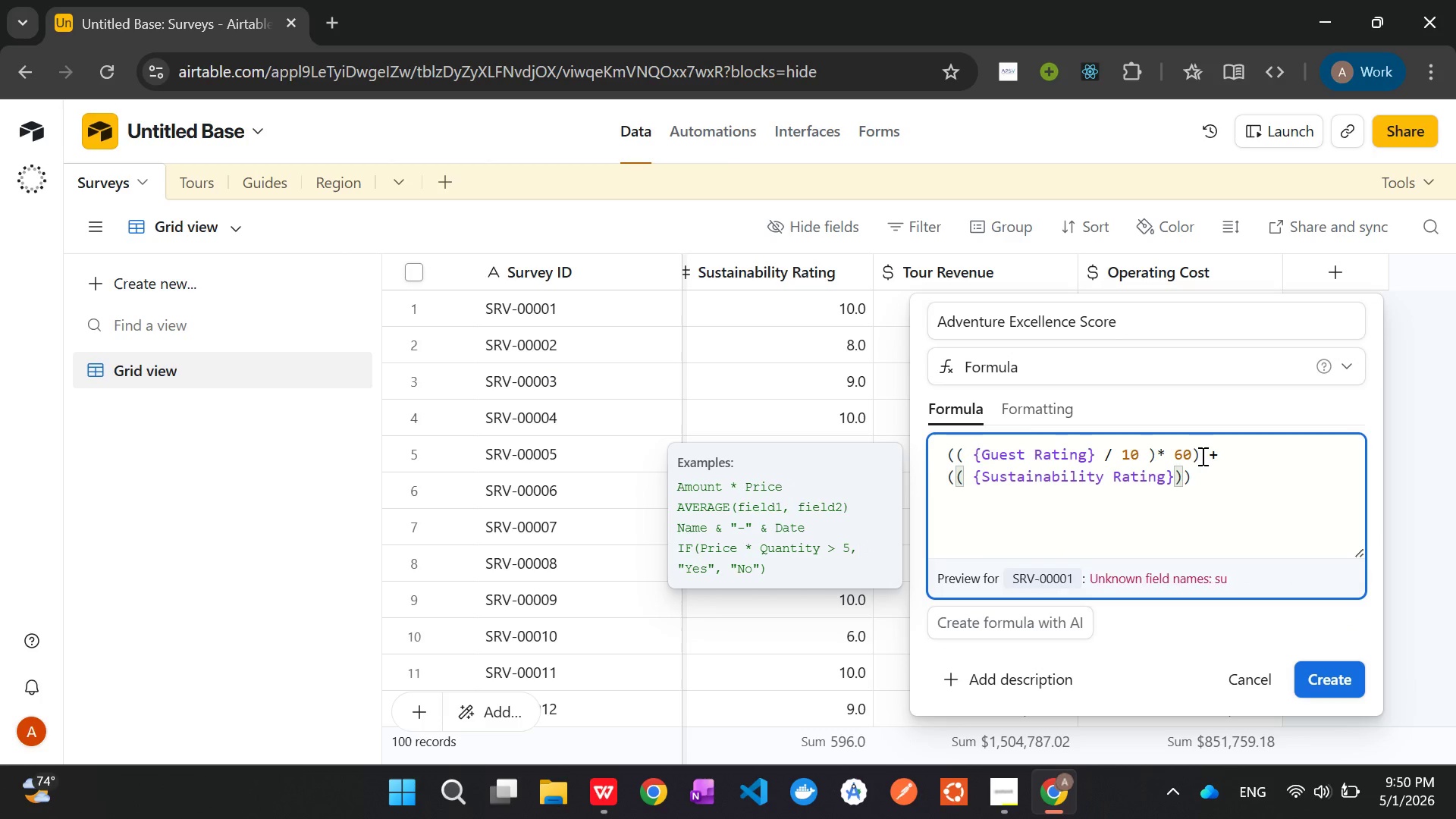 
key(ArrowRight)
 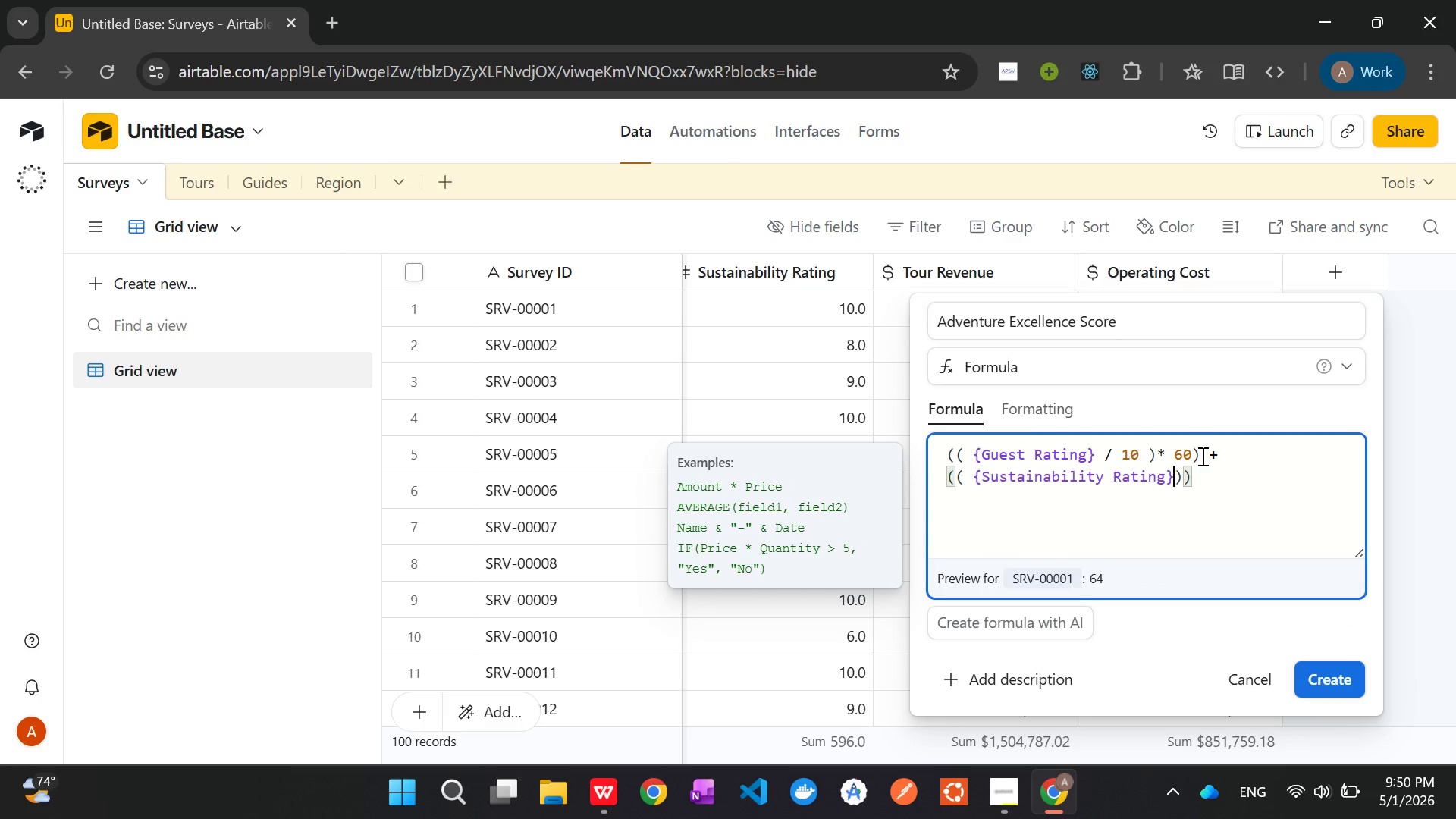 
key(ArrowLeft)
 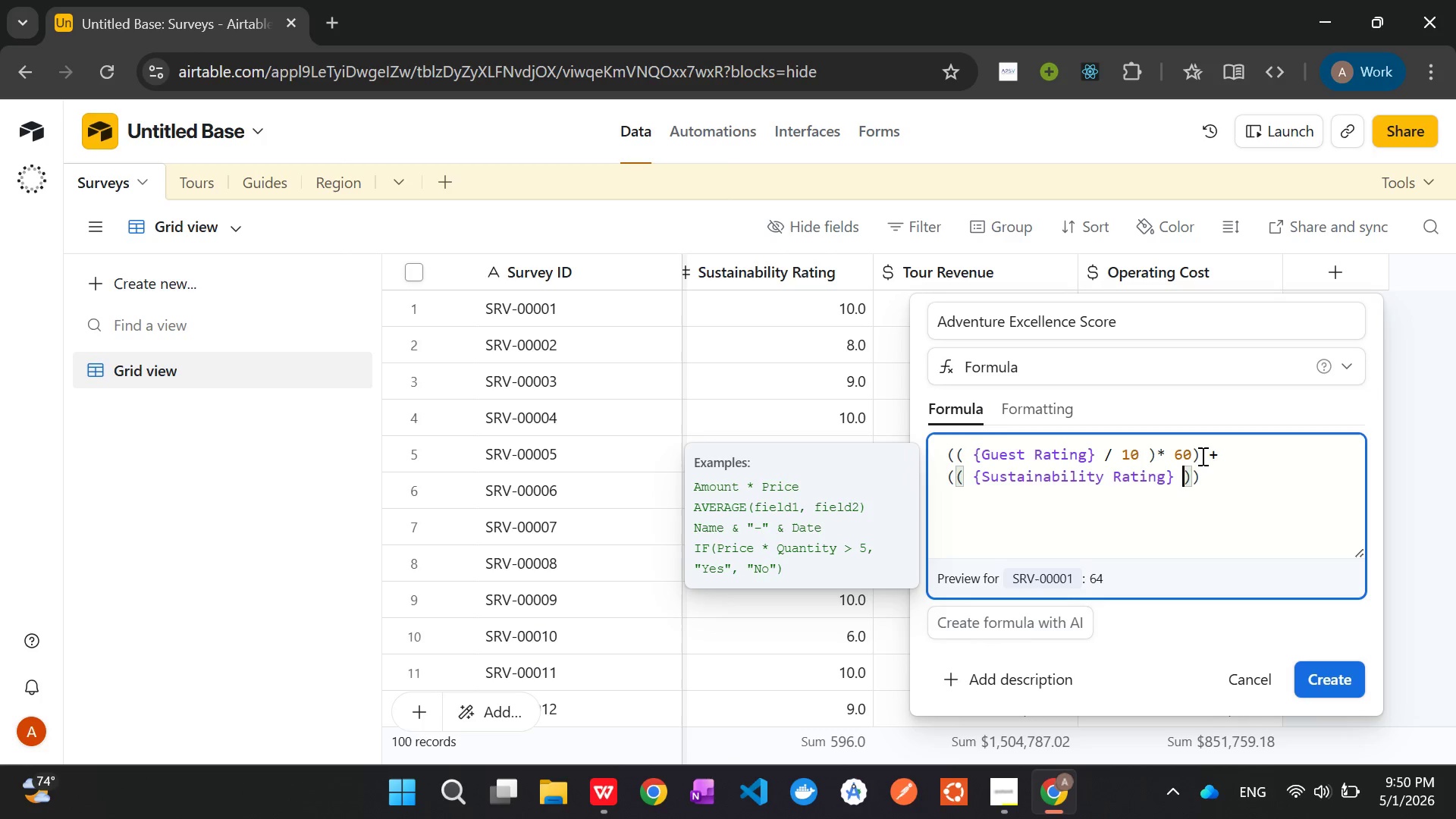 
type( / 10)
 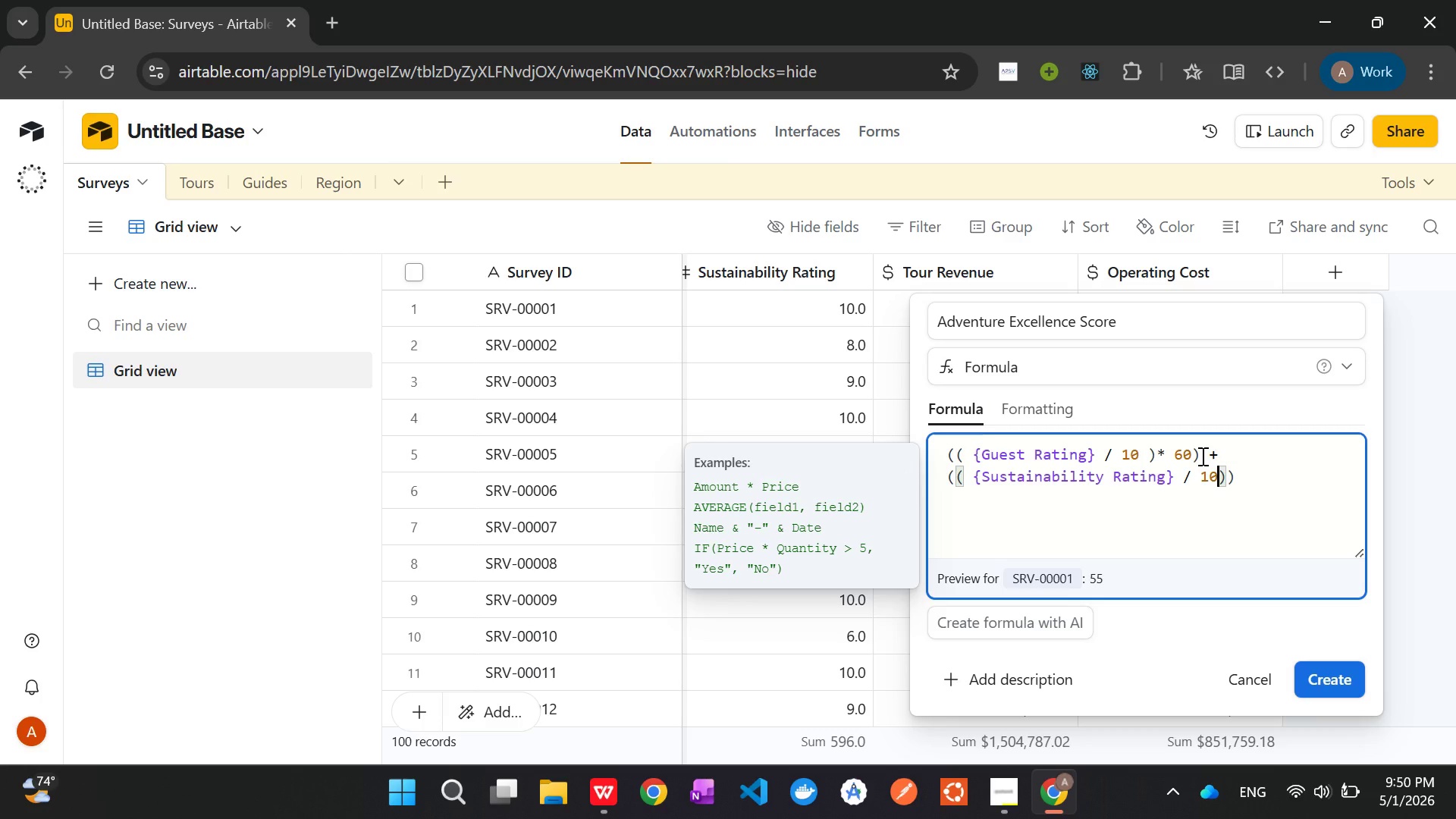 
key(ArrowRight)
 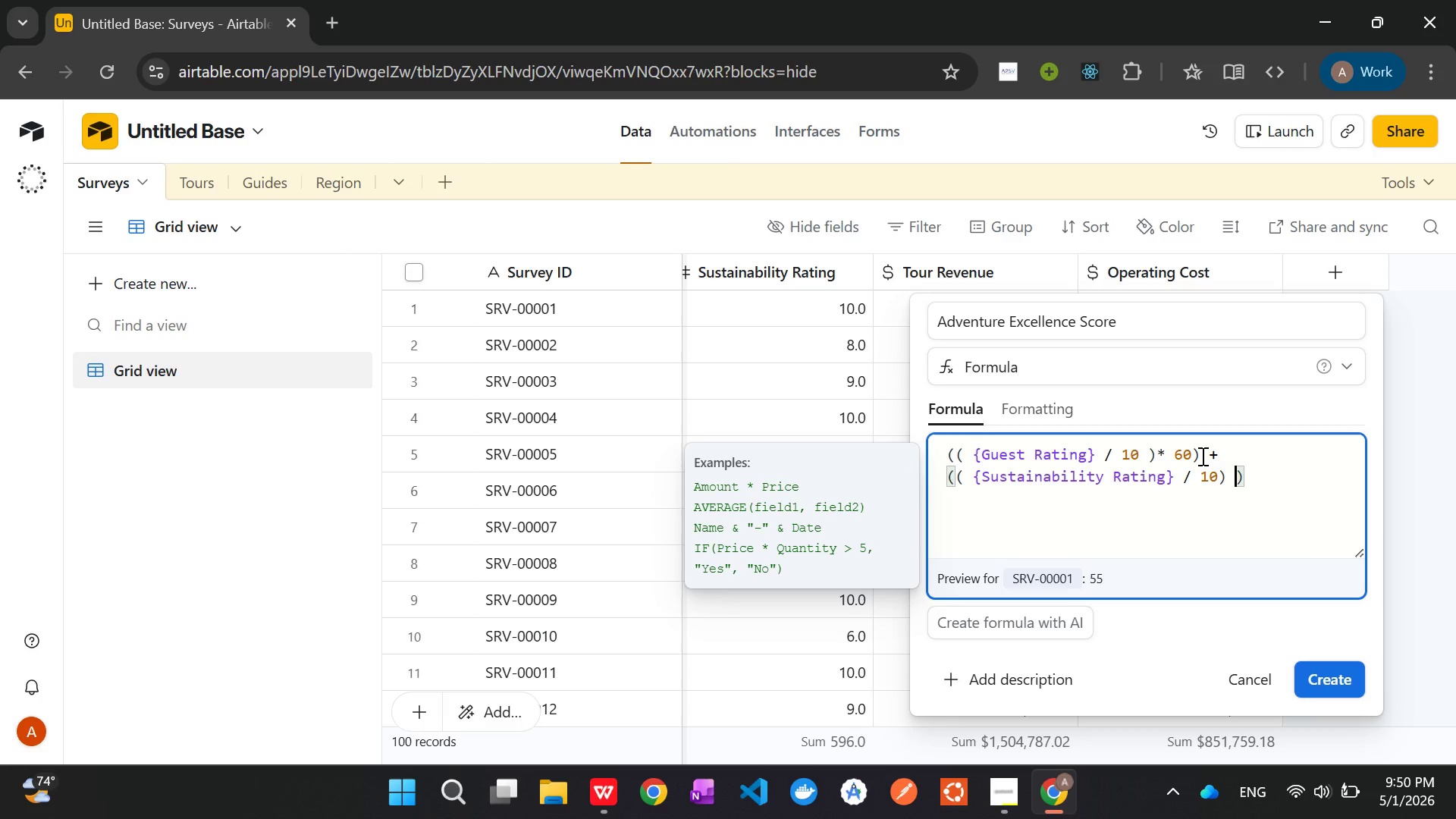 
type( * 40)
 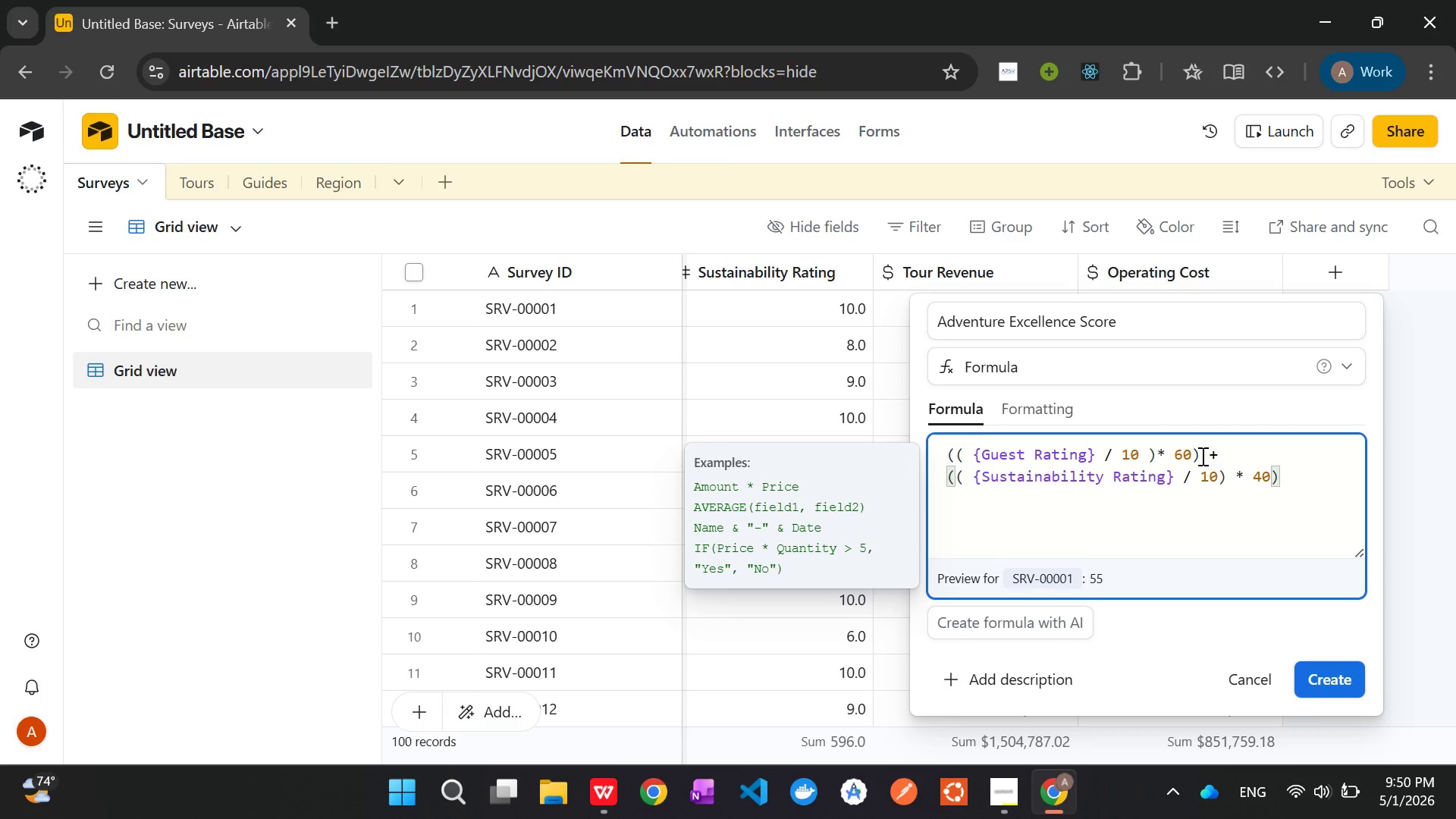 
wait(20.12)
 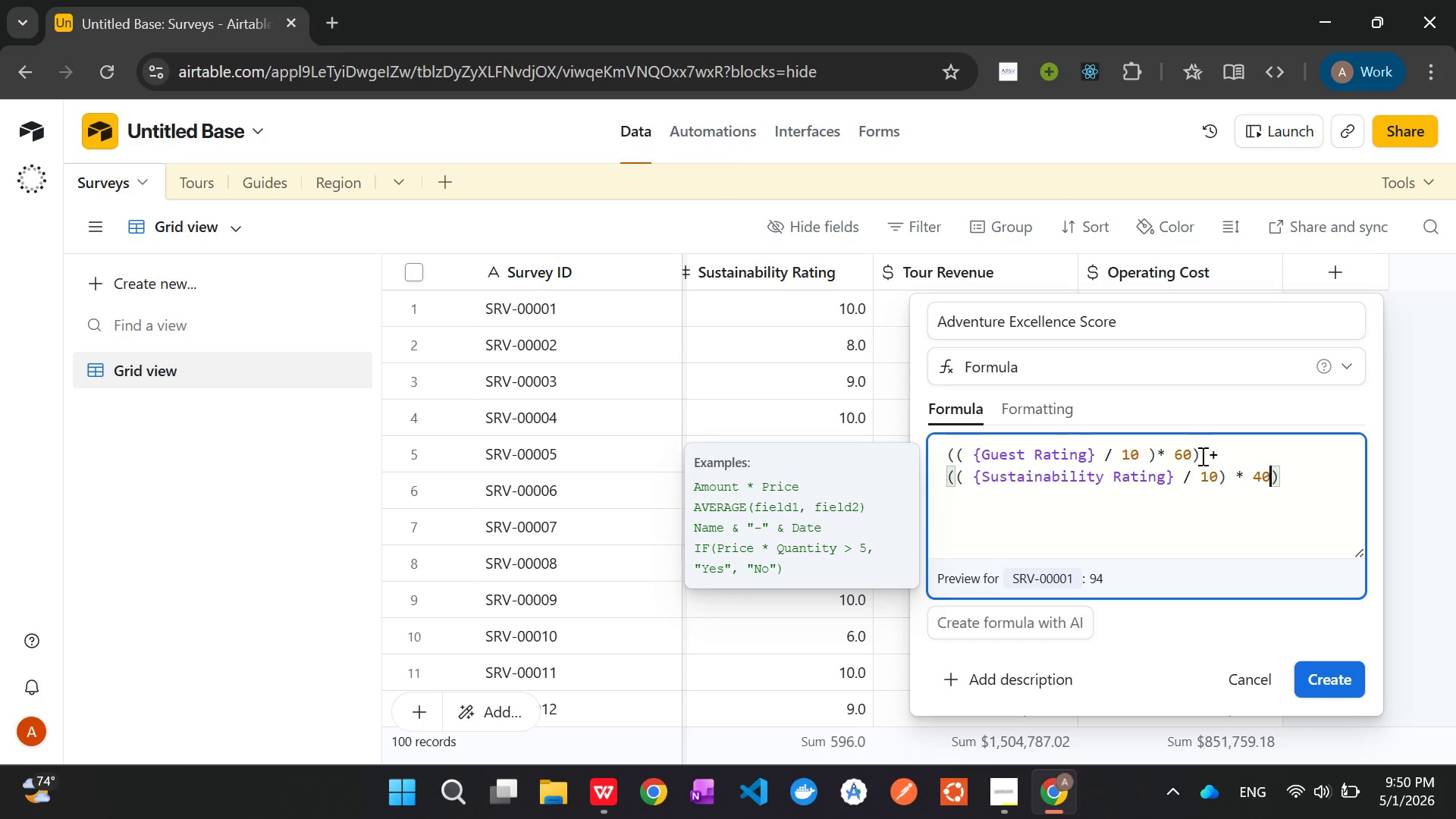 
left_click([1324, 678])
 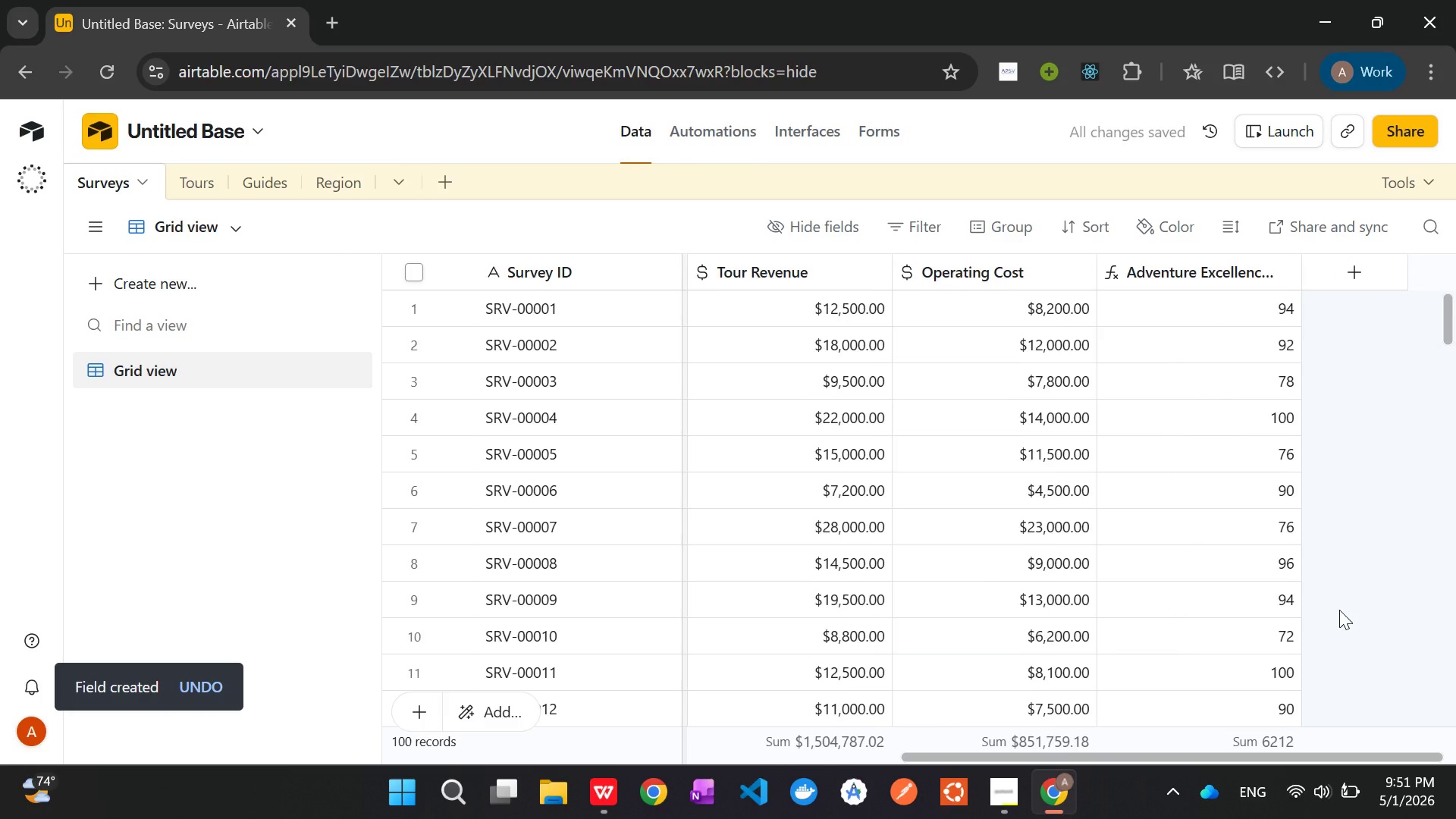 
mouse_move([1233, 424])
 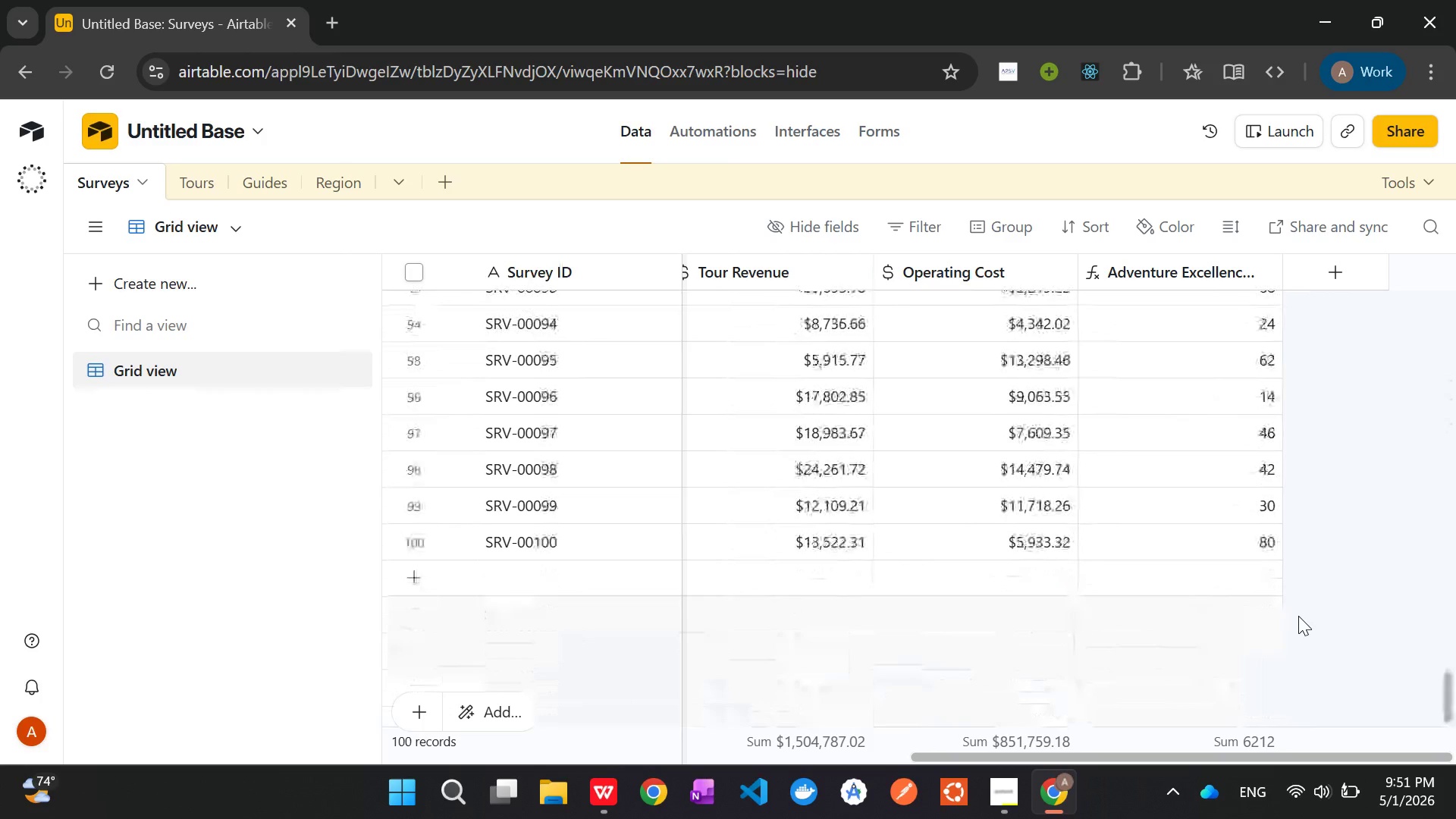 
wait(13.8)
 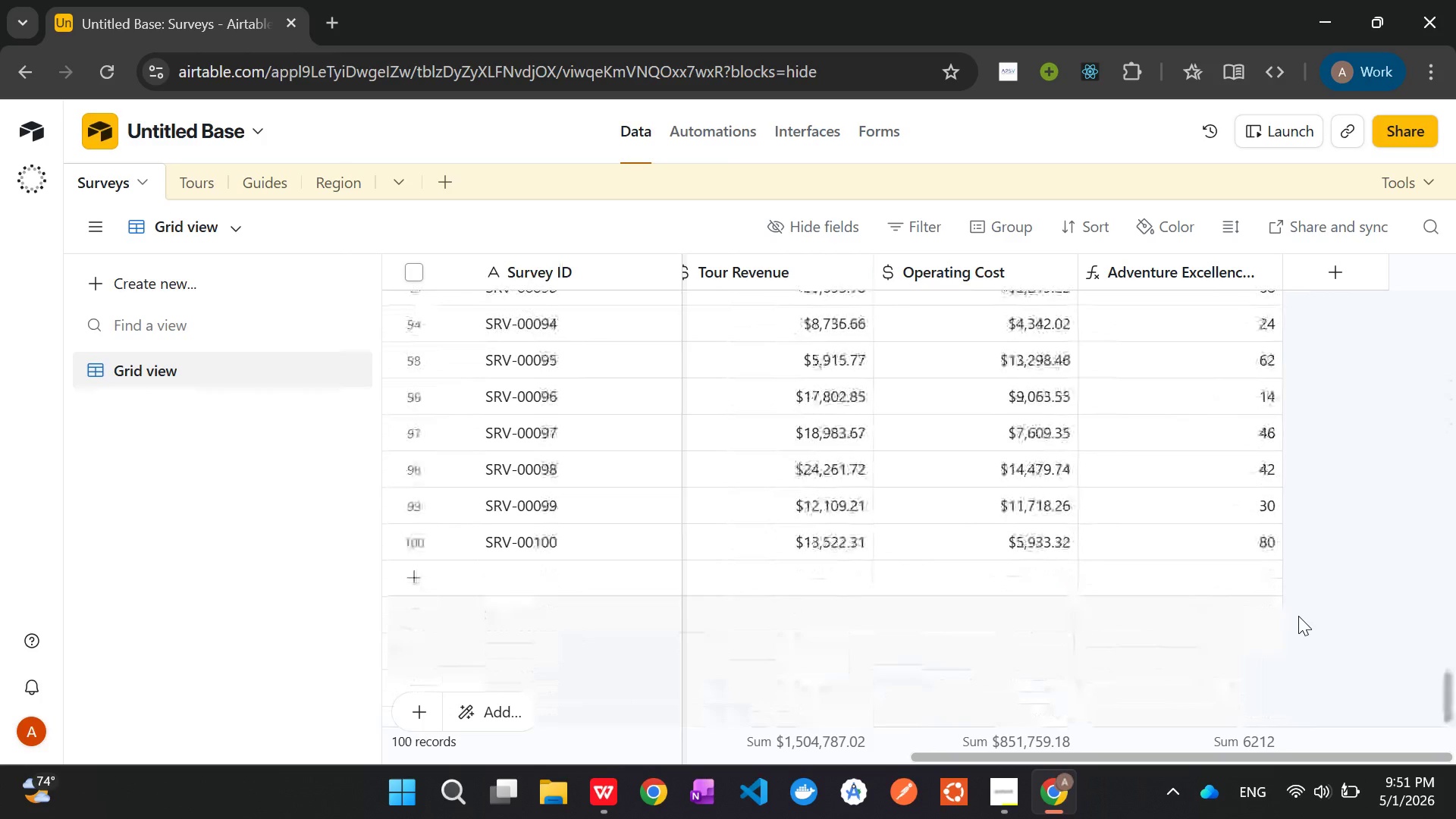 
left_click([1007, 780])